 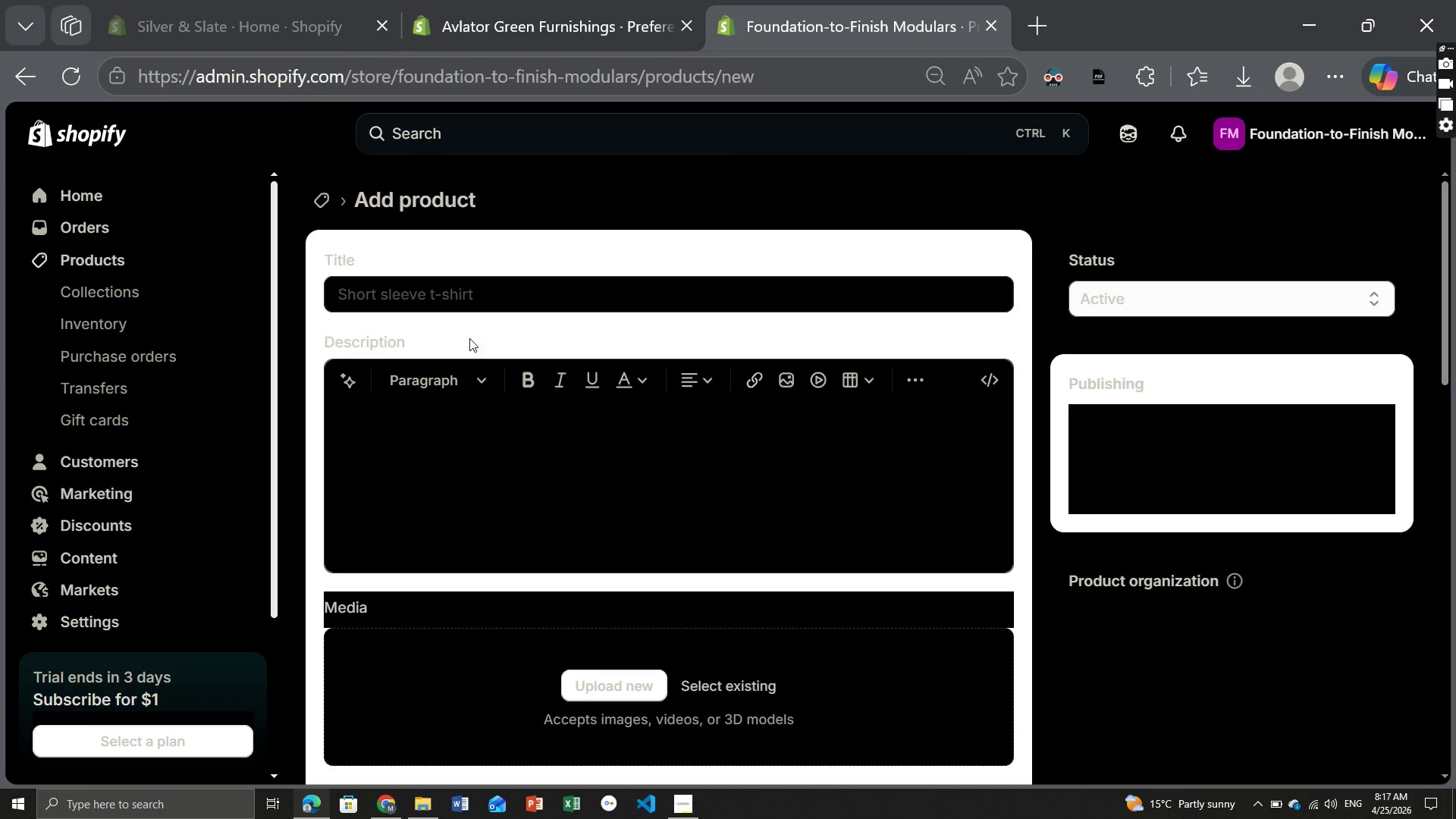 
left_click([422, 293])
 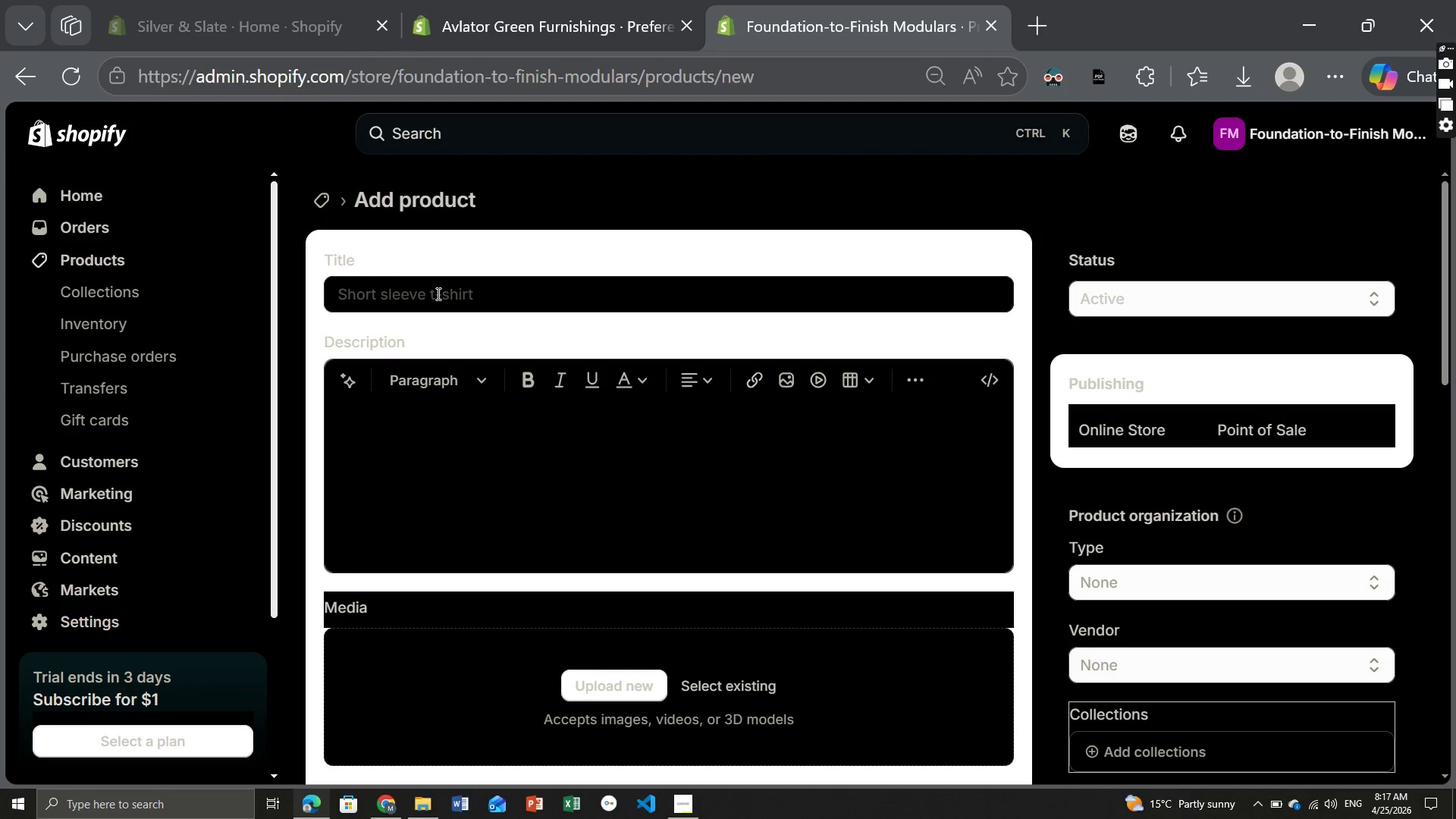 
left_click([425, 293])
 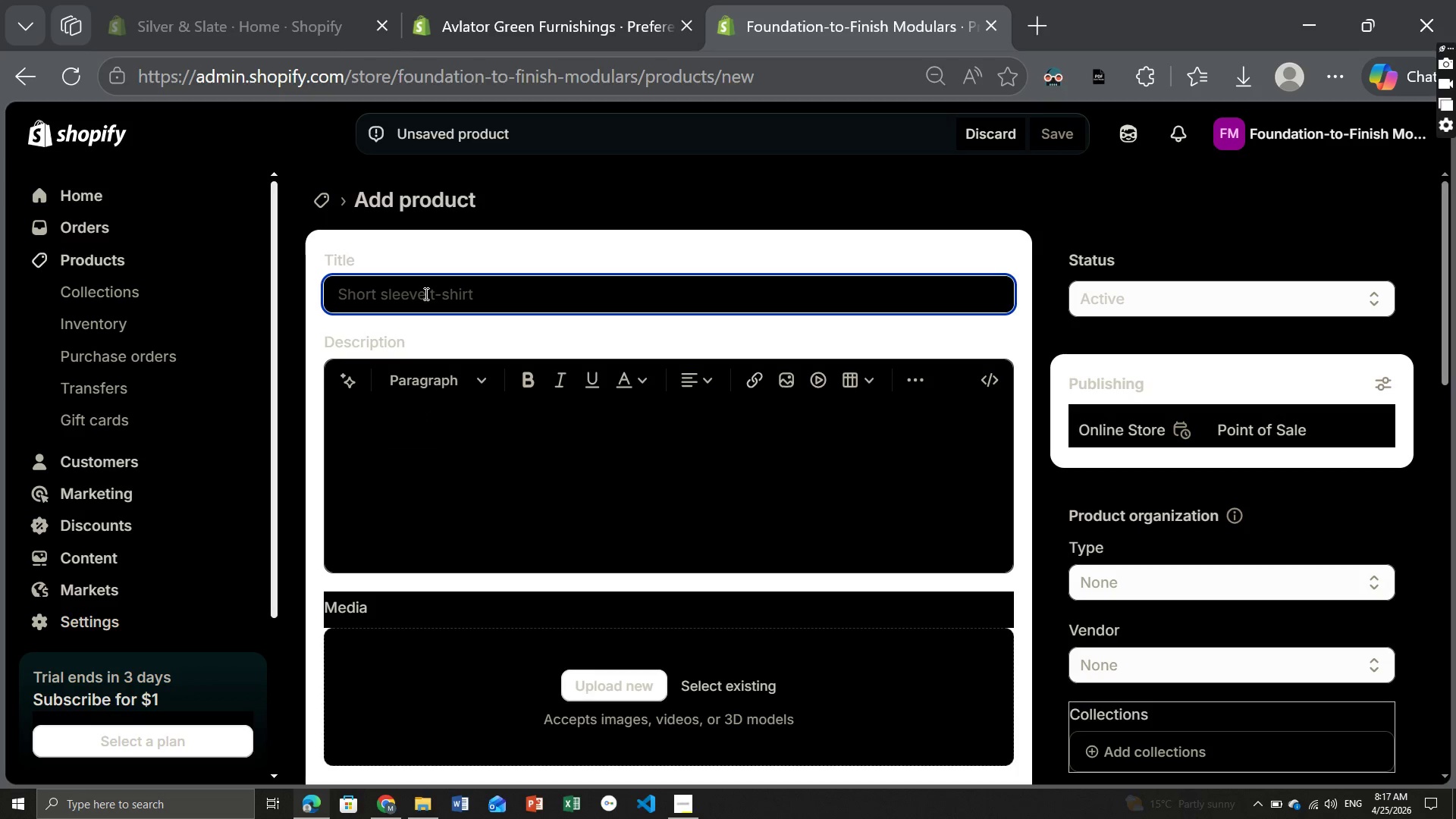 
type(Space-Saving ADU Kitchenette Kit for Modern Bi)
key(Backspace)
type(uilds)
 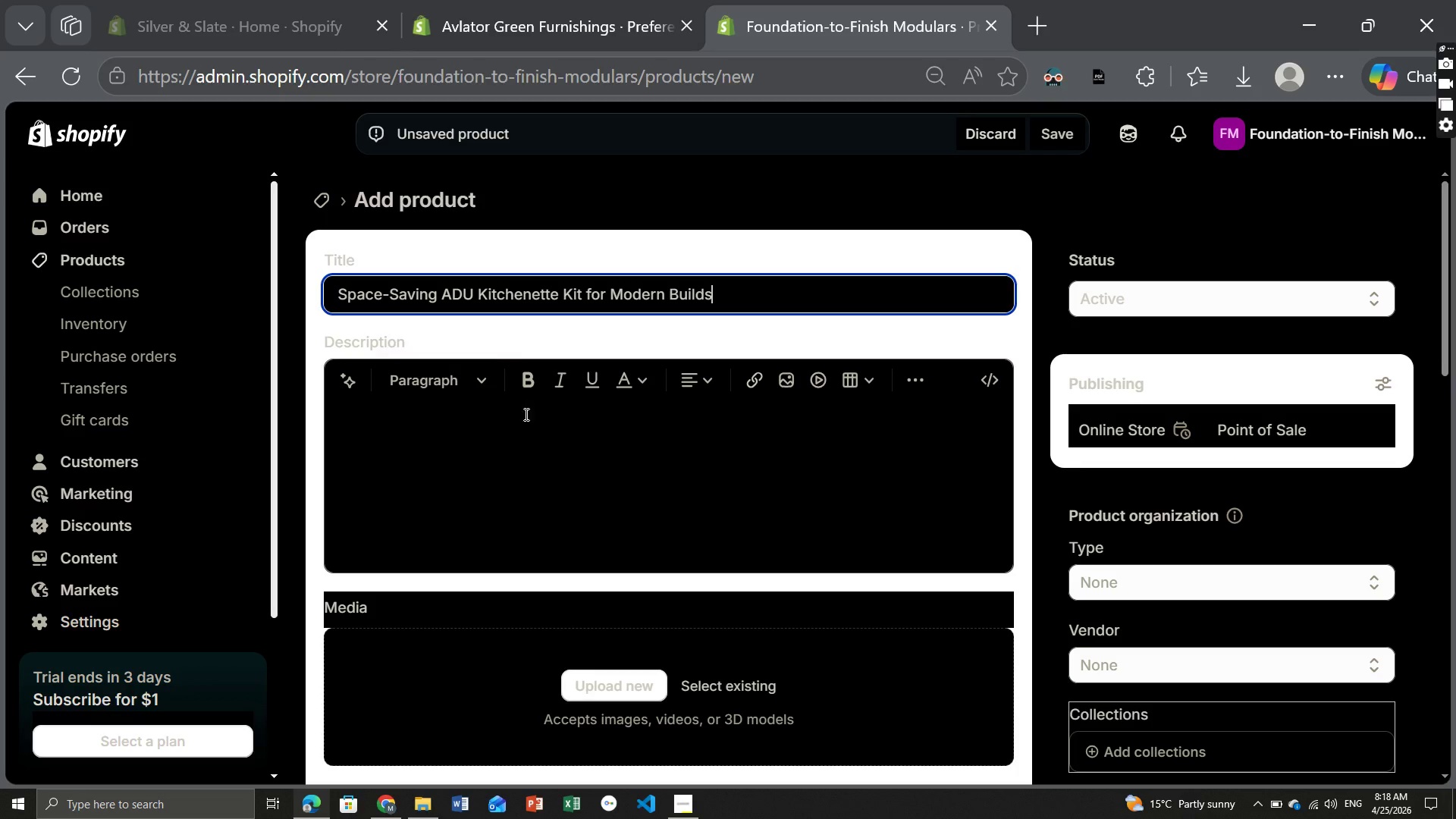 
left_click([527, 438])
 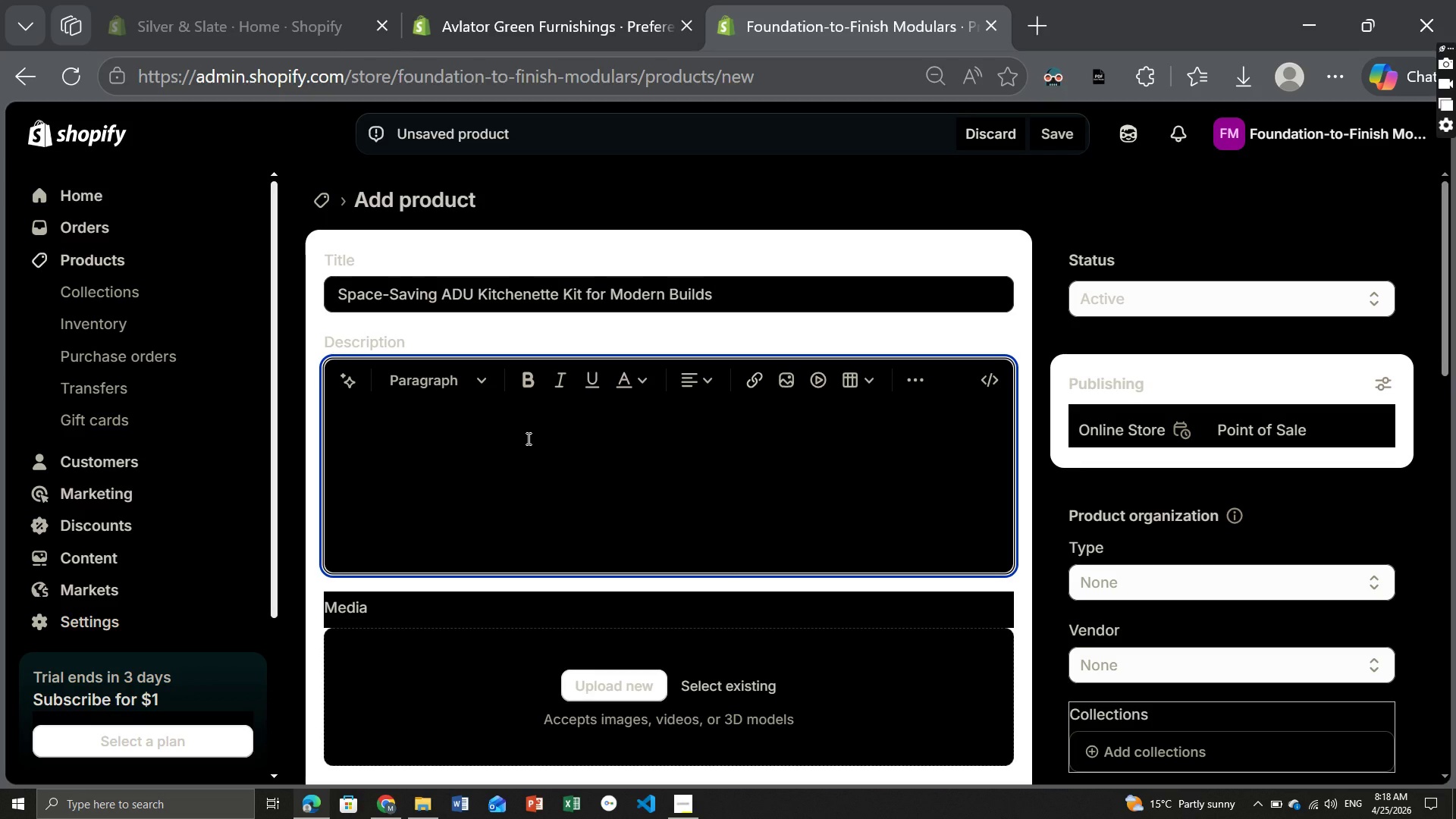 
type(Designed for efficincy and modern construction workflow)
 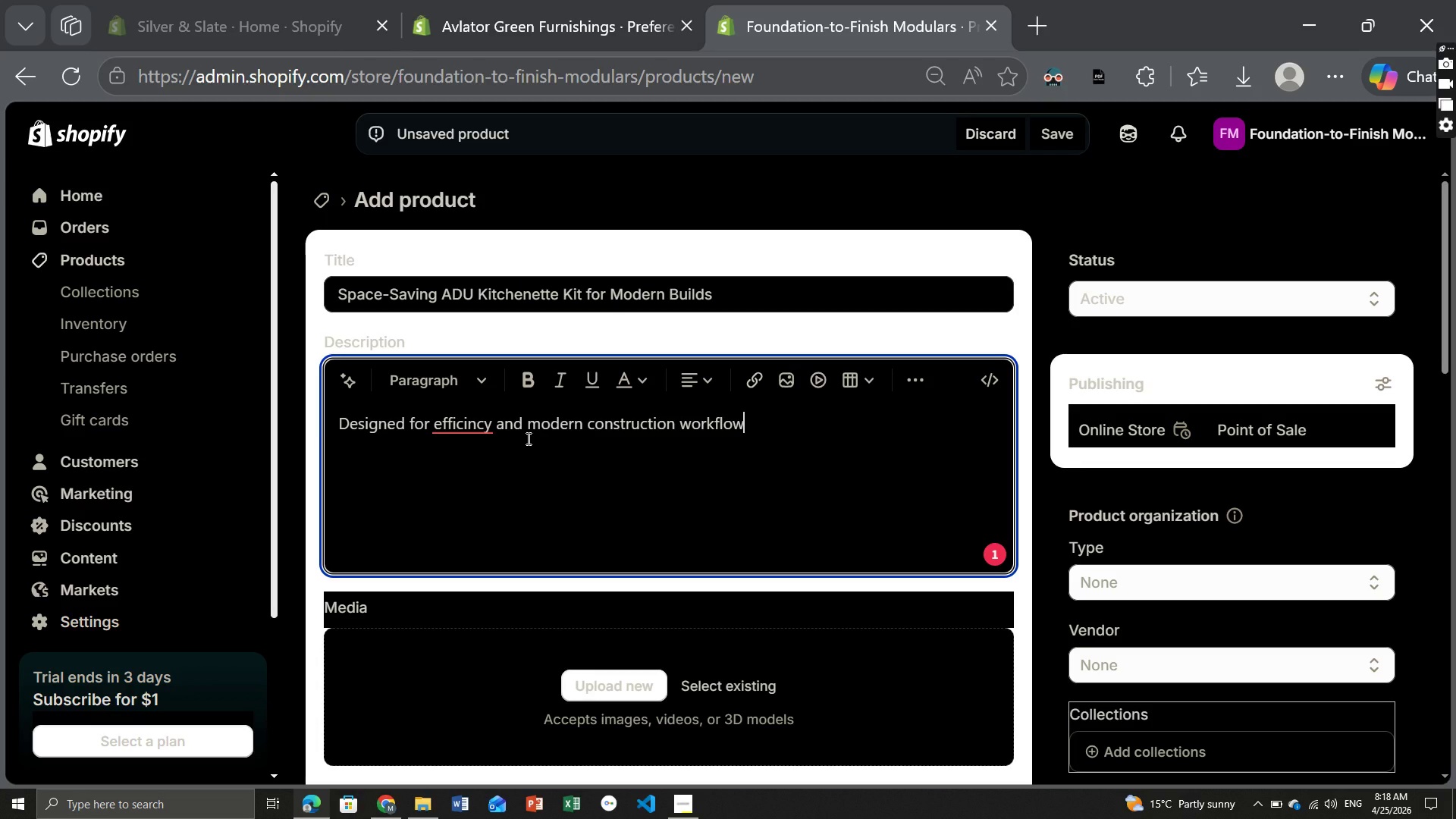 
type(, this space-saving ADU)
 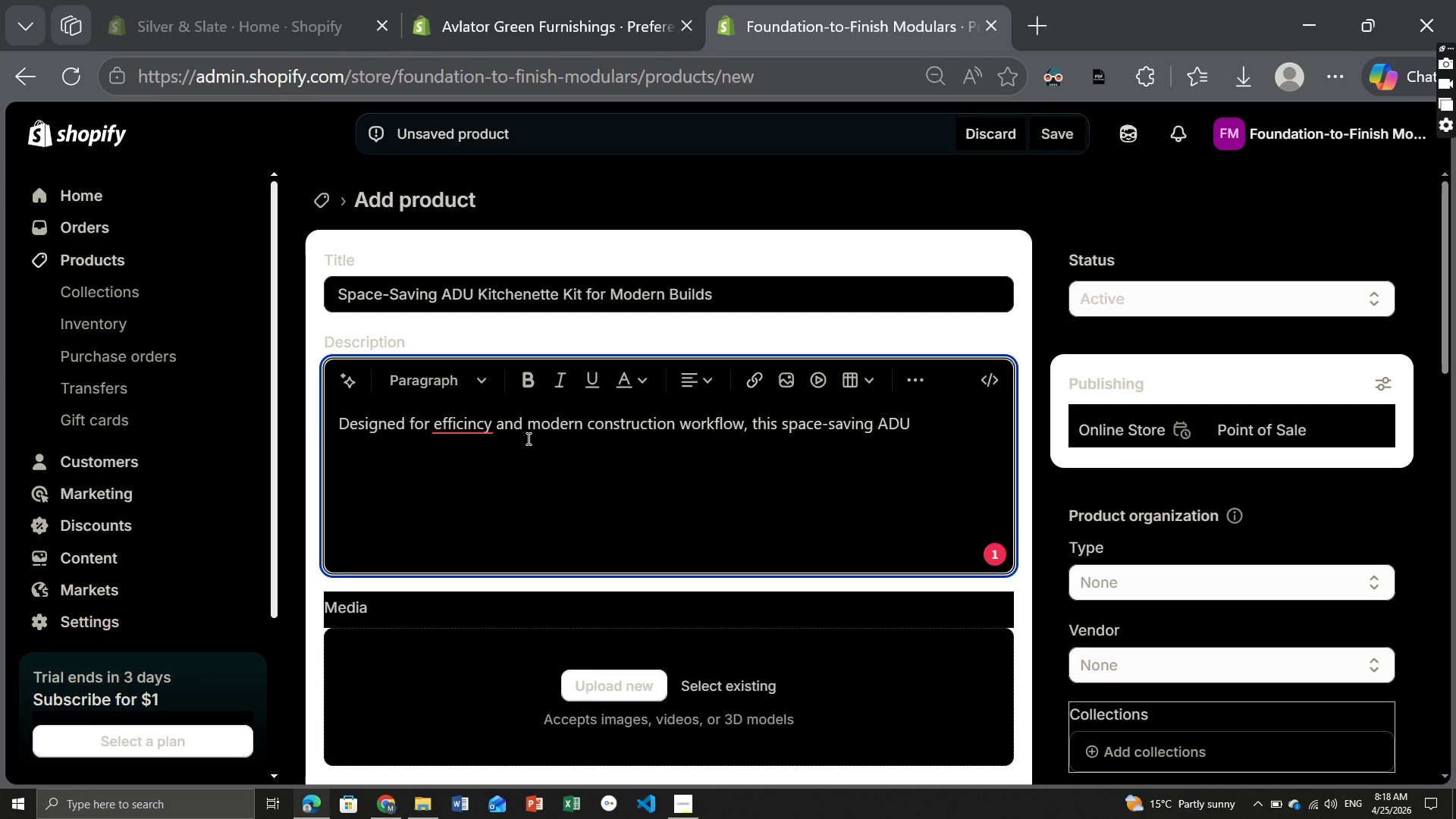 
type( kitchenette kit delivers a complete kitchen solution in a compact footprint.)
 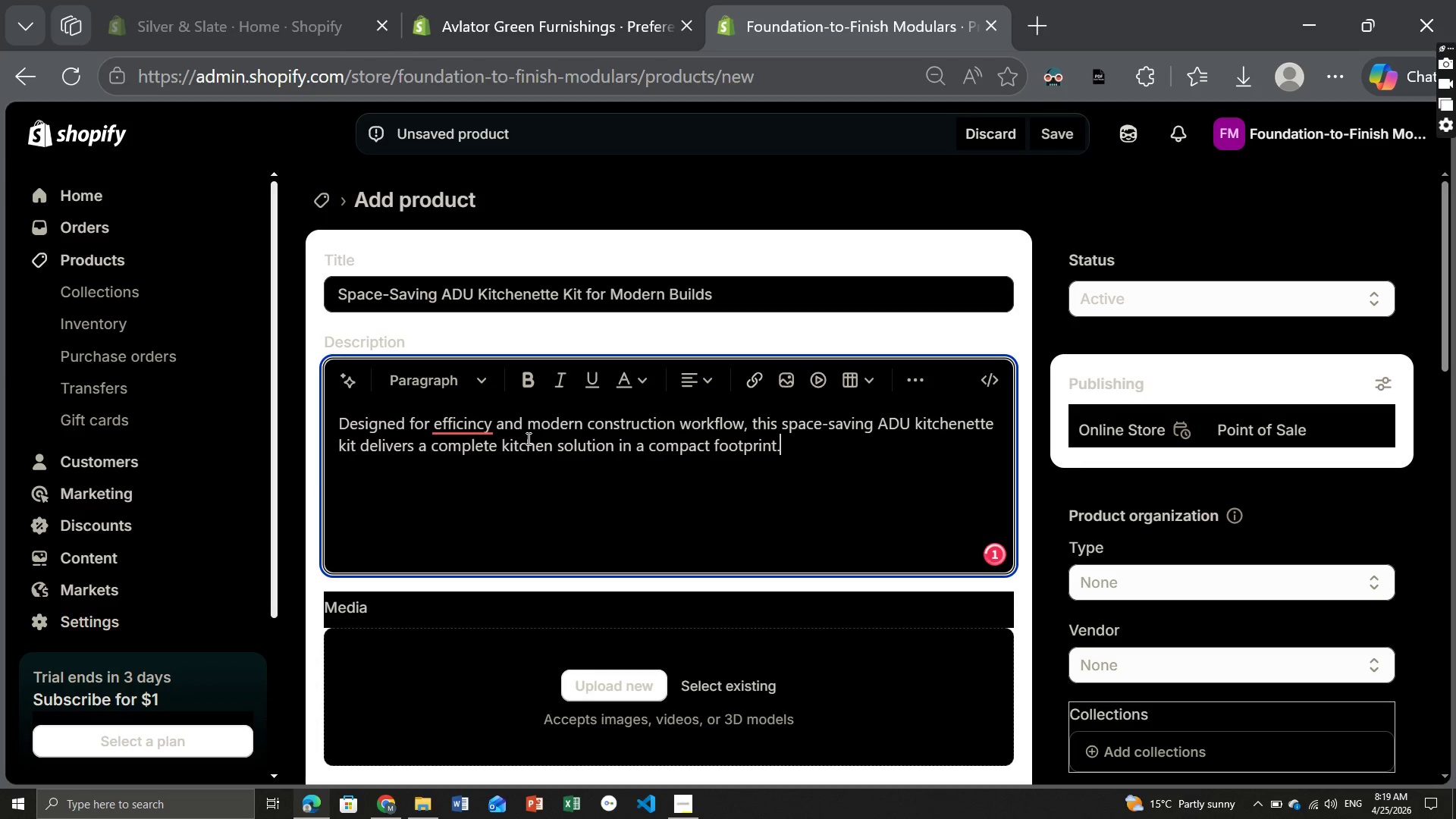 
key(Enter)
 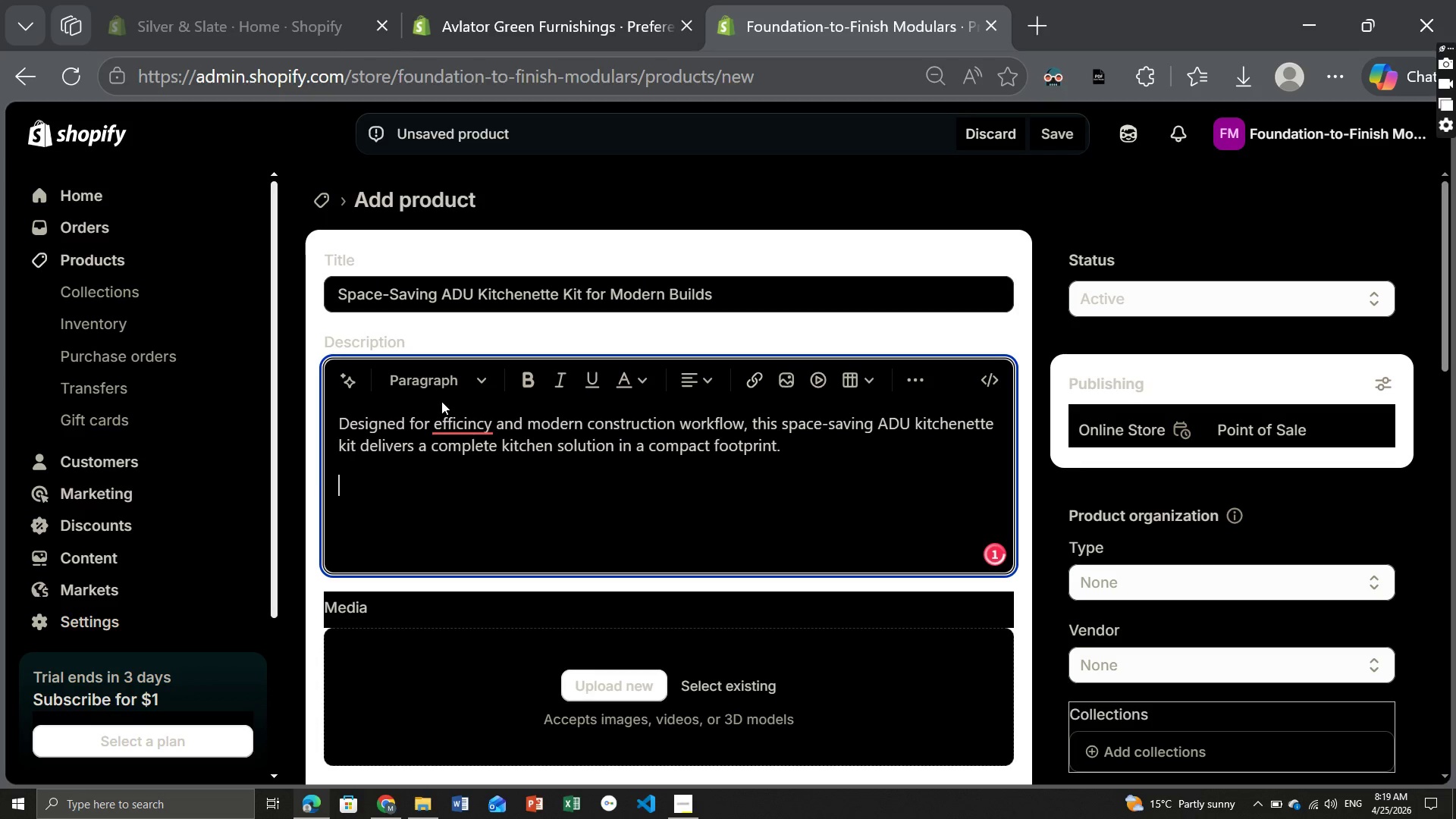 
left_click([451, 419])
 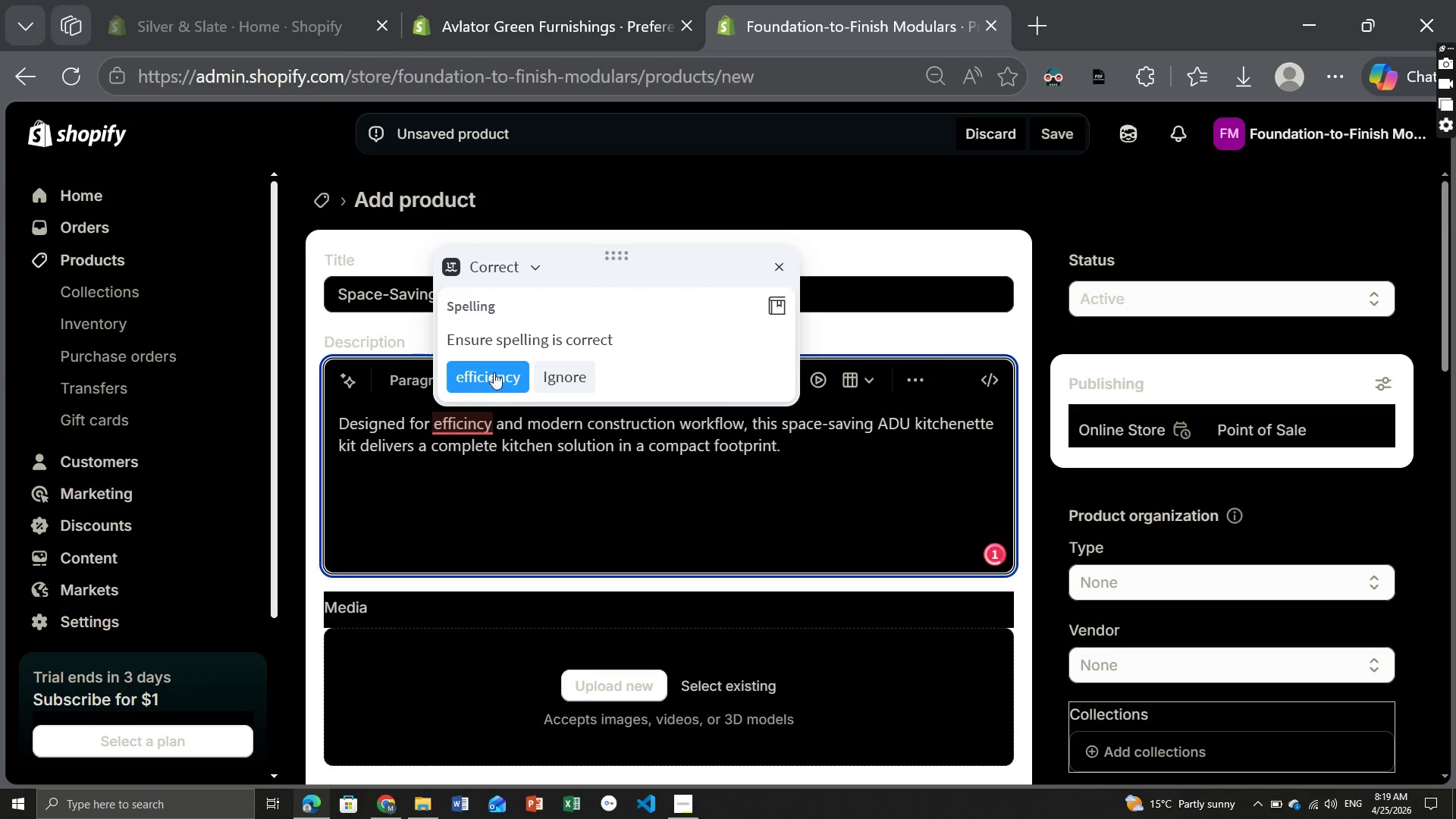 
left_click([492, 361])
 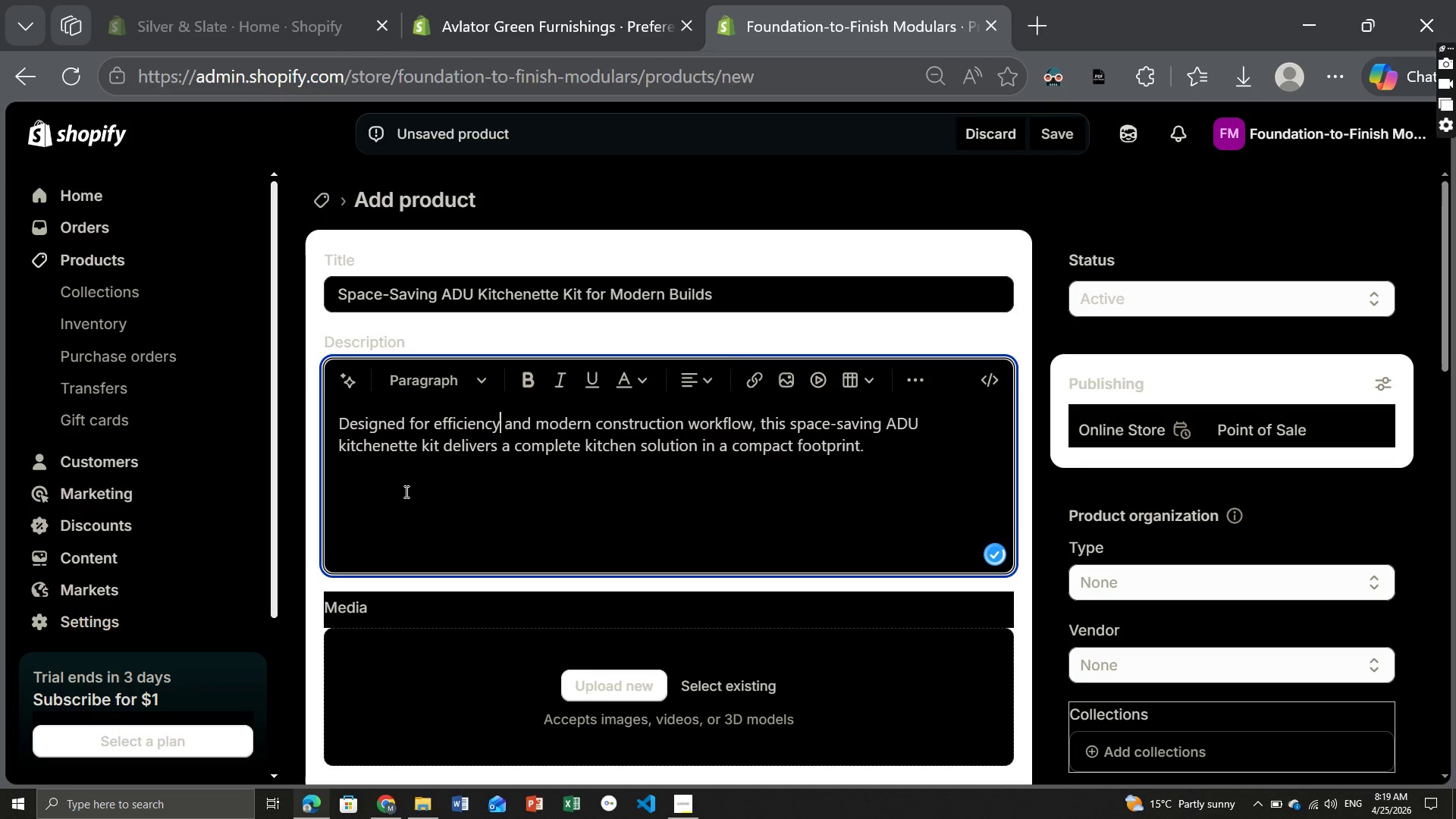 
left_click([400, 491])
 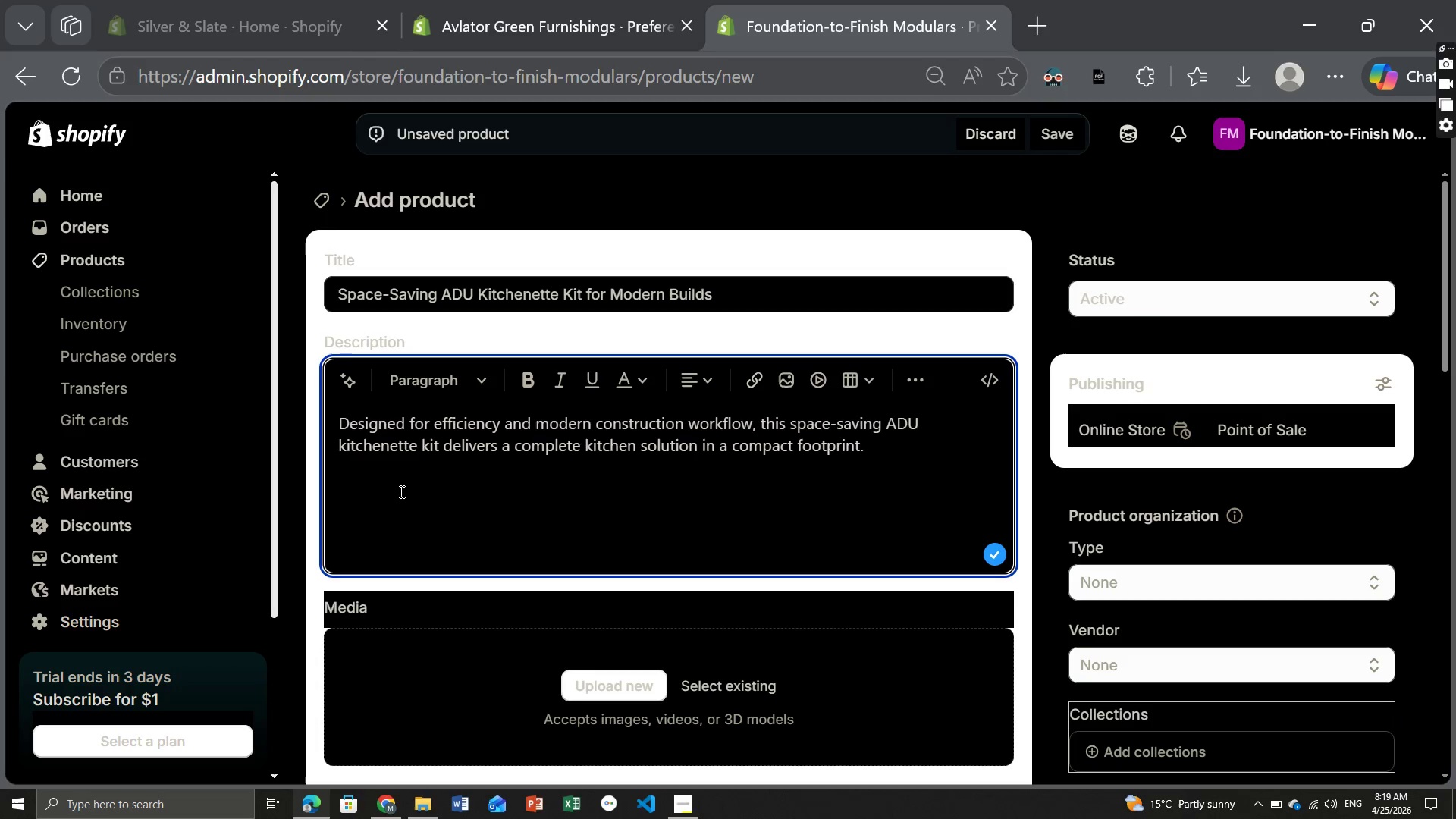 
type(Ideal for accessory dw)
 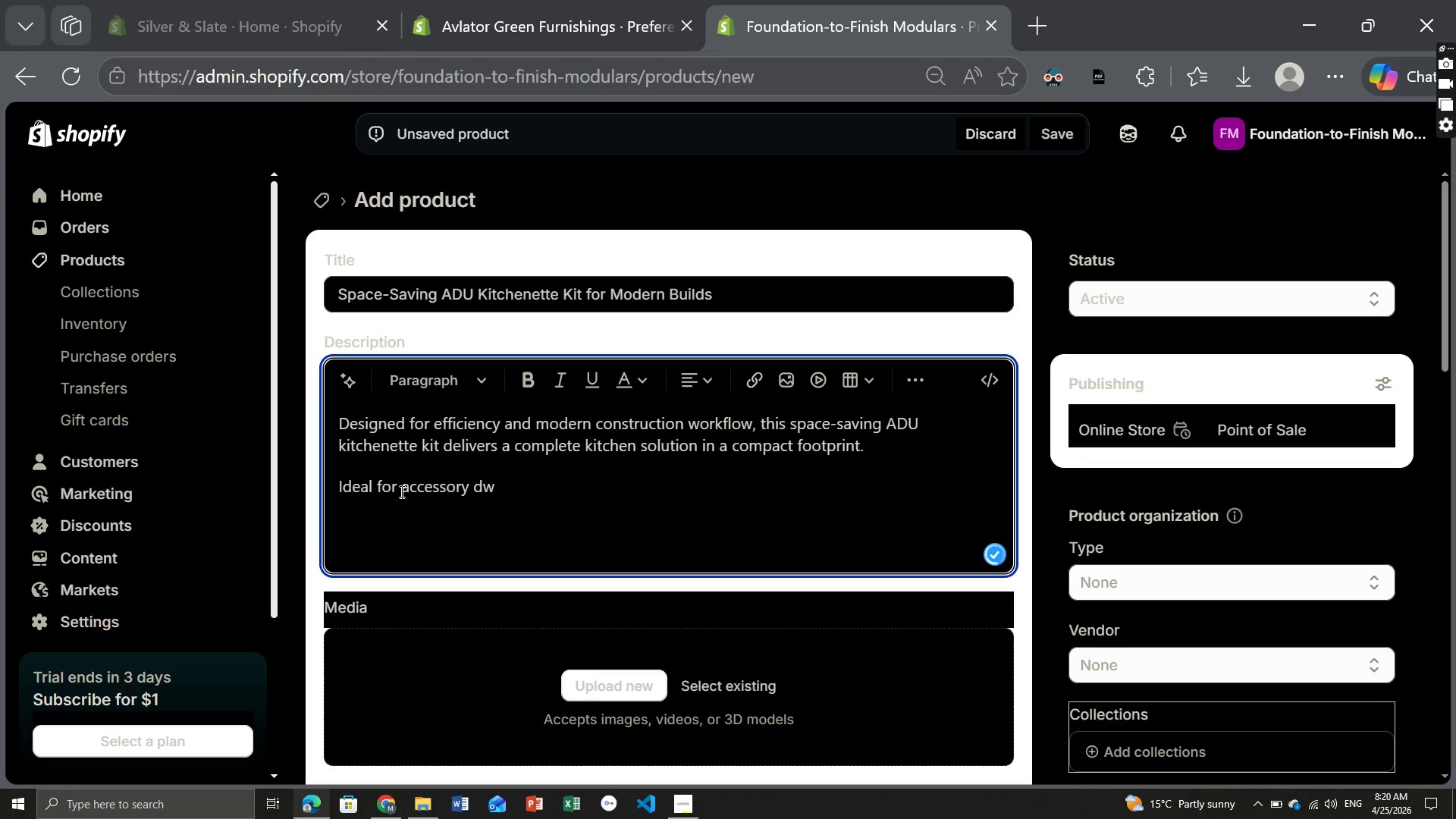 
type(elling with)
 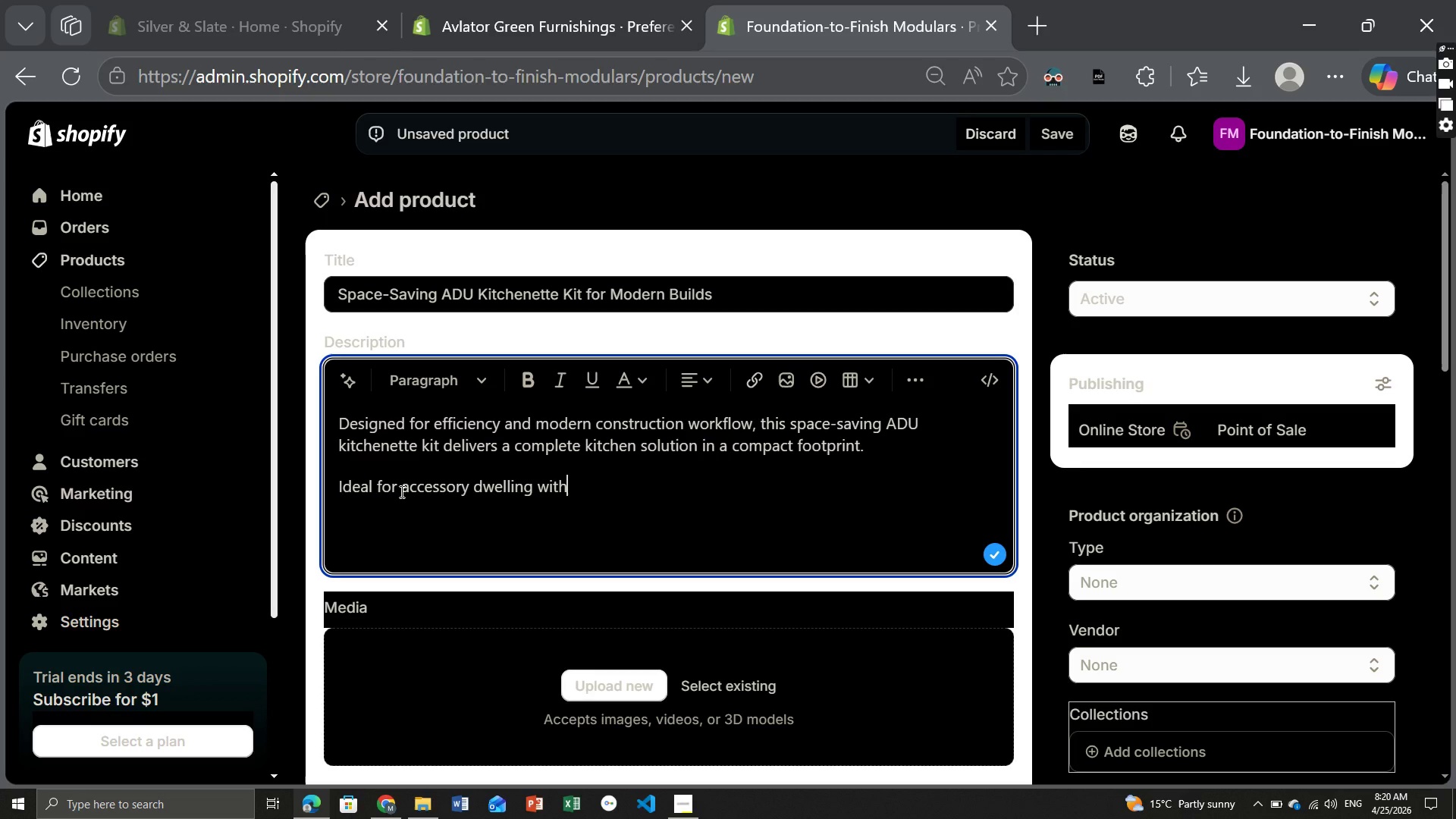 
key(Backspace)
key(Backspace)
key(Backspace)
key(Backspace)
type(units, guest houses, and small-scale renovations, this modular system helps contracters refu)
key(Backspace)
key(Backspace)
type(due)
 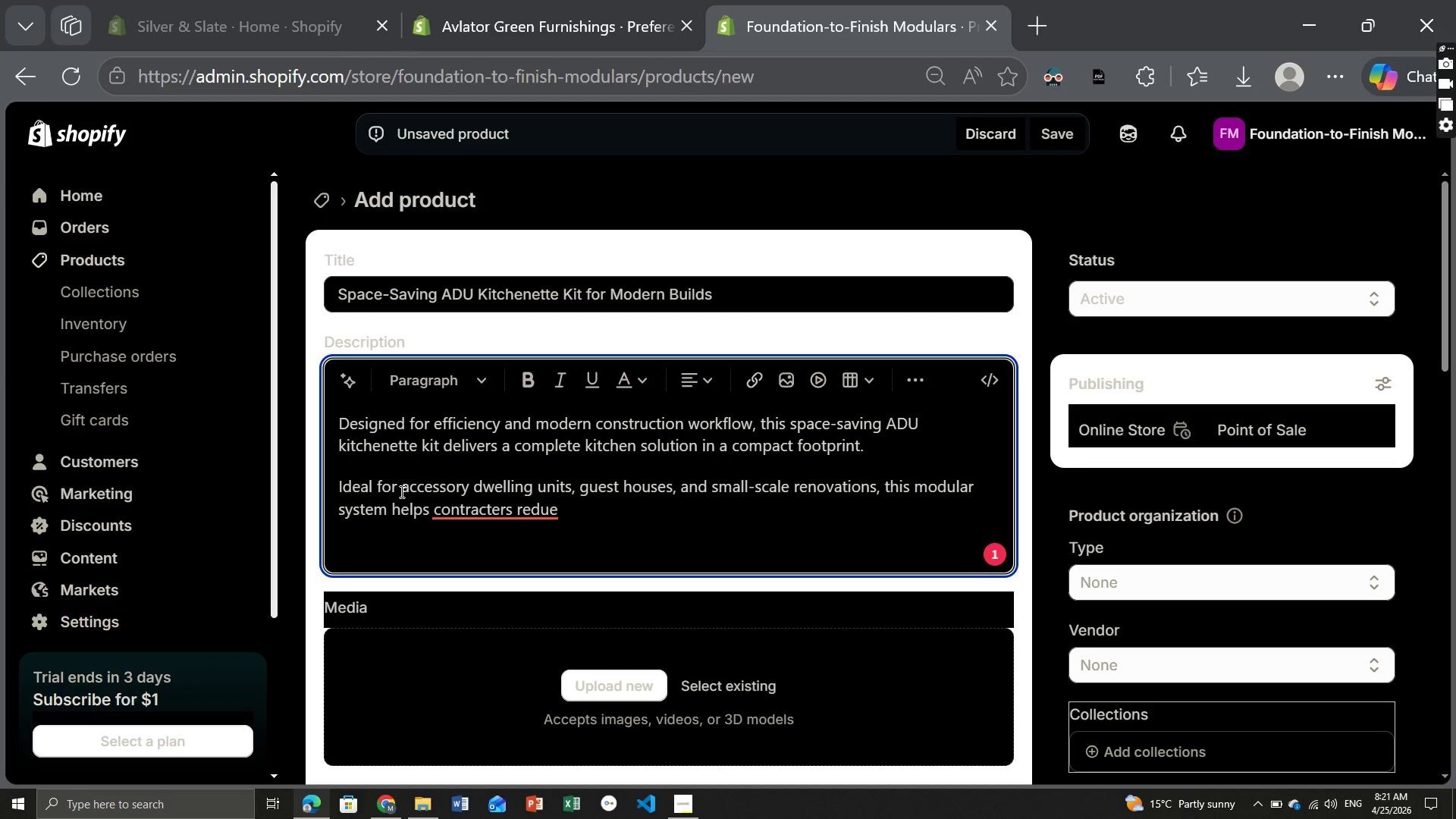 
type(ce installation time while maintainging a high-end finish.)
 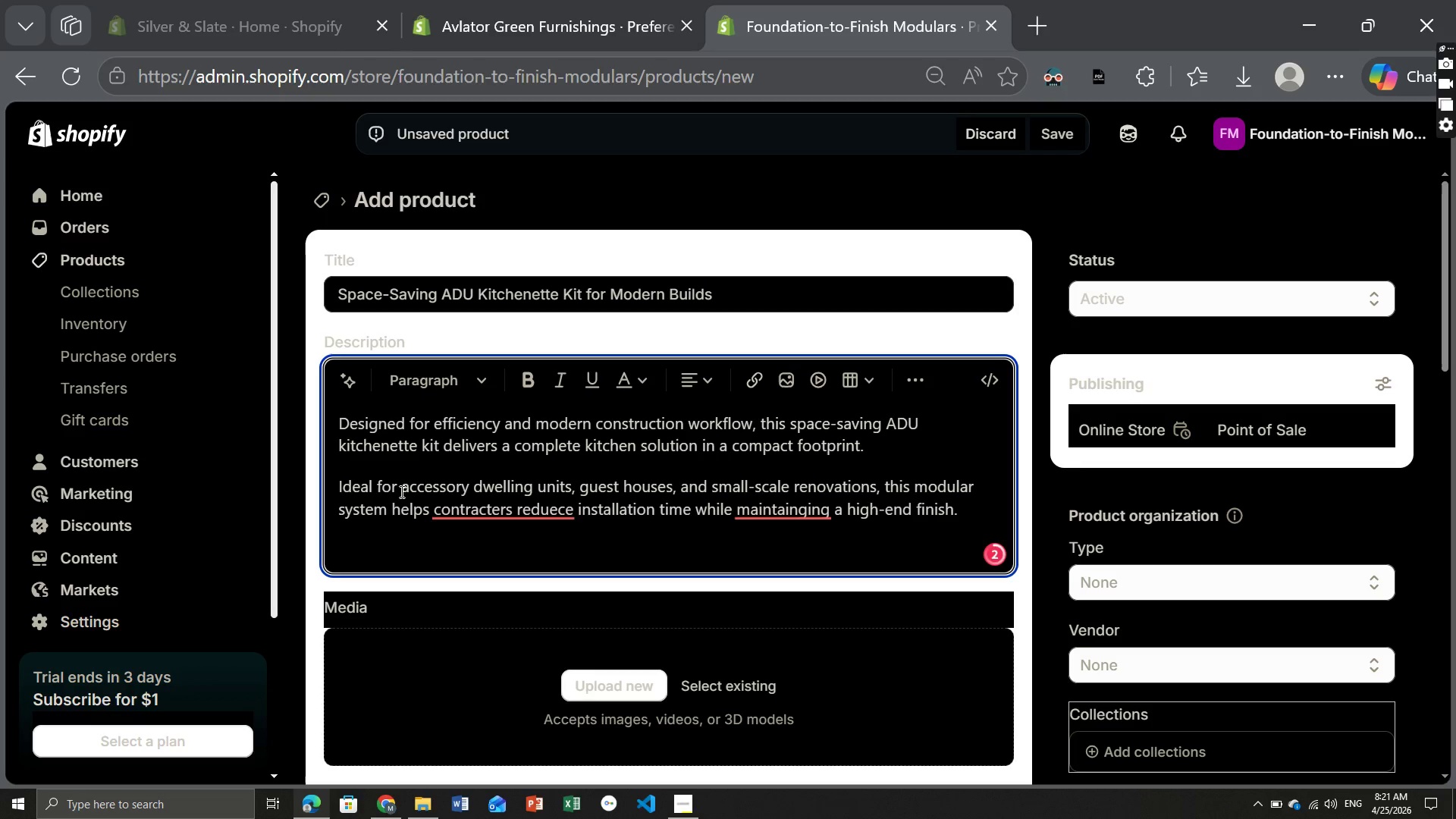 
key(Enter)
 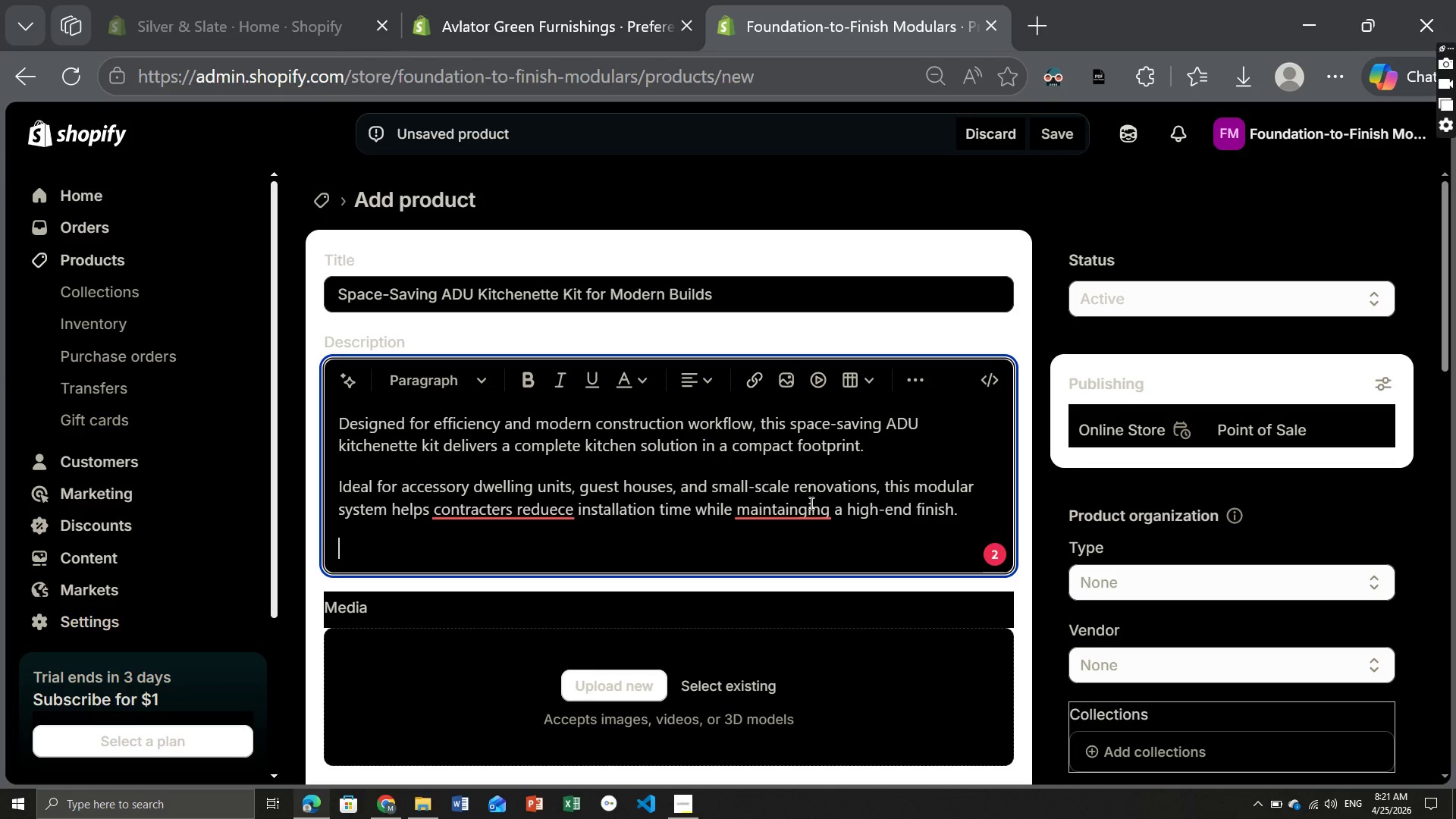 
left_click([802, 504])
 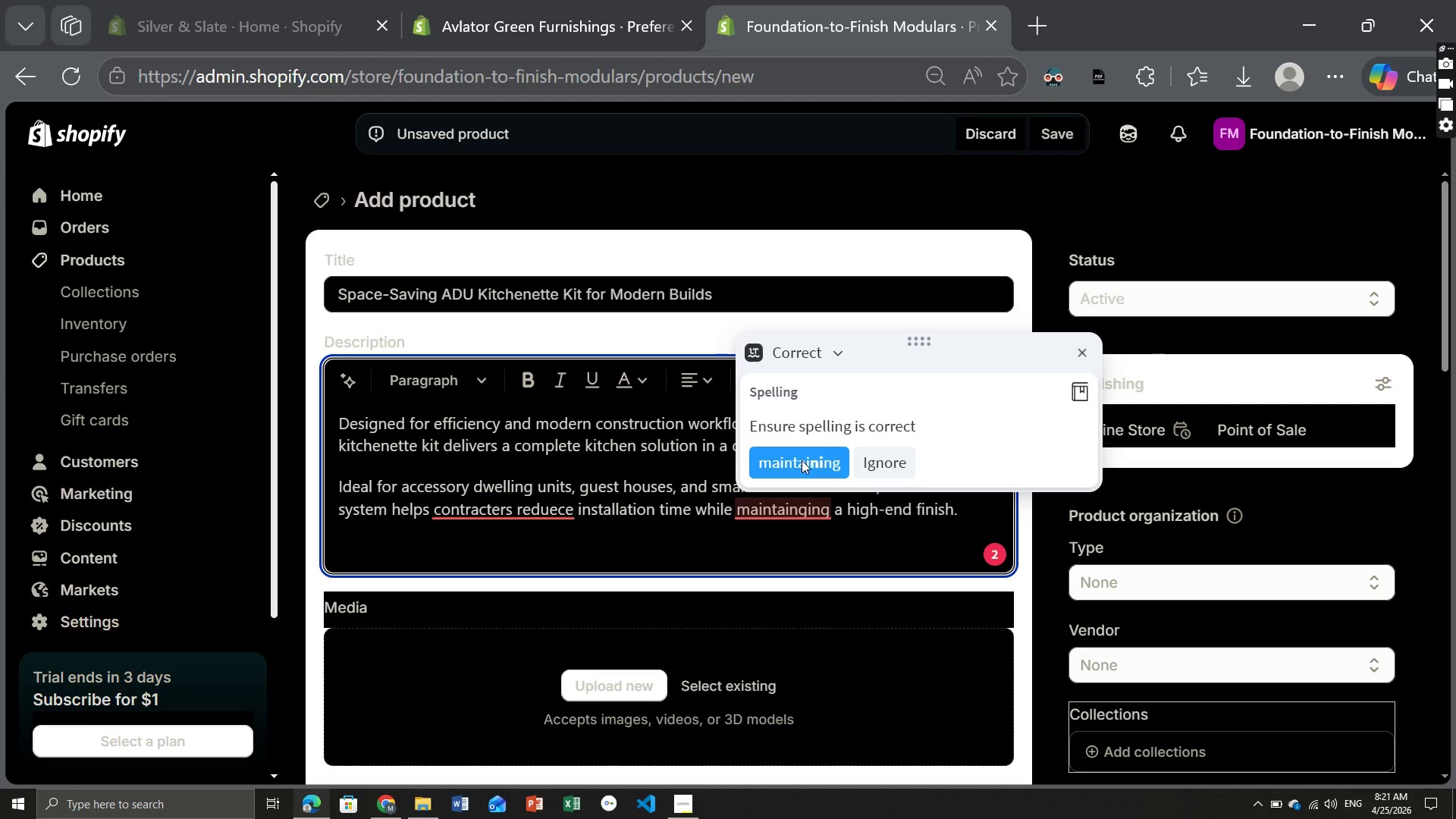 
left_click([802, 460])
 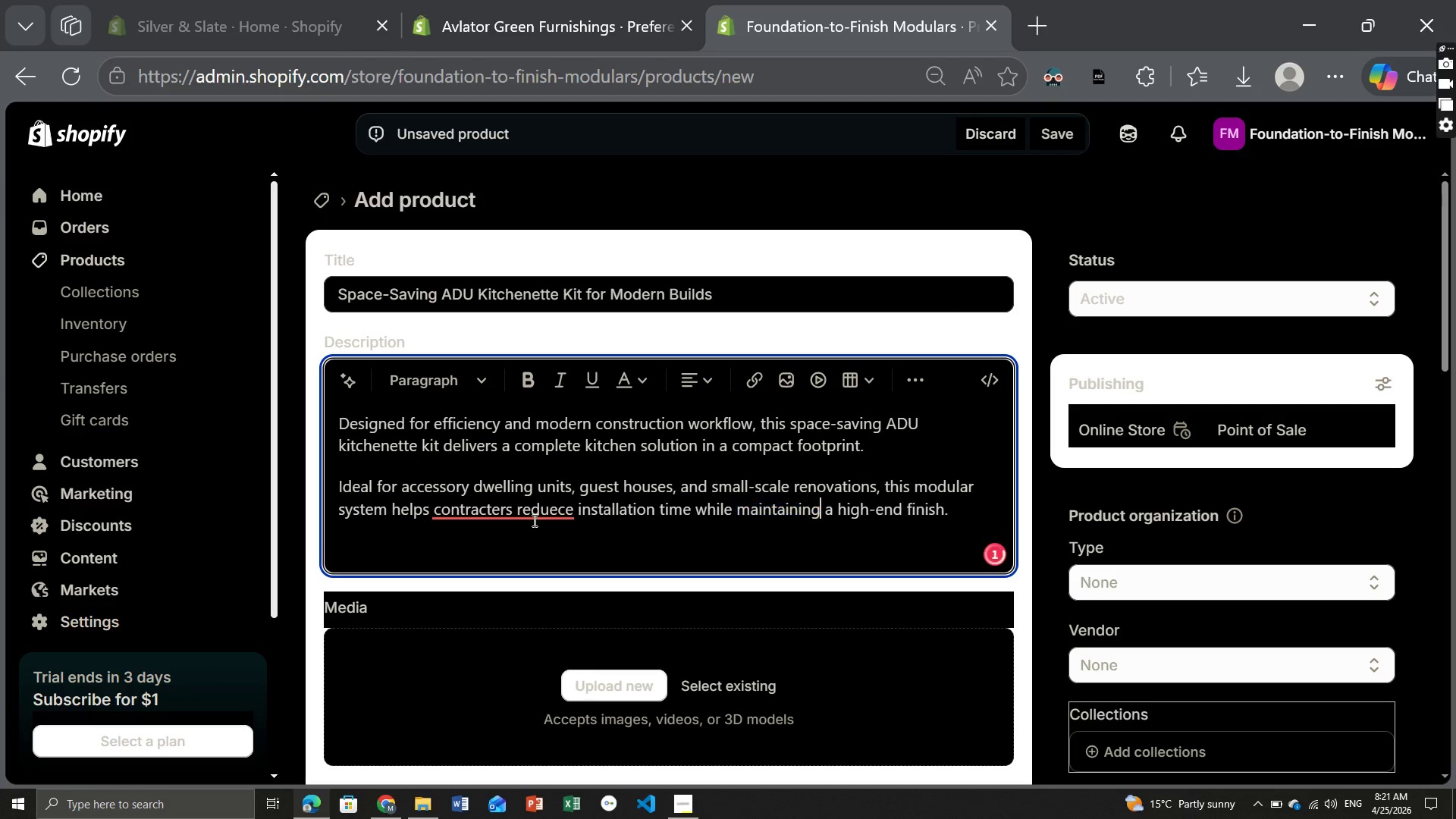 
left_click([533, 519])
 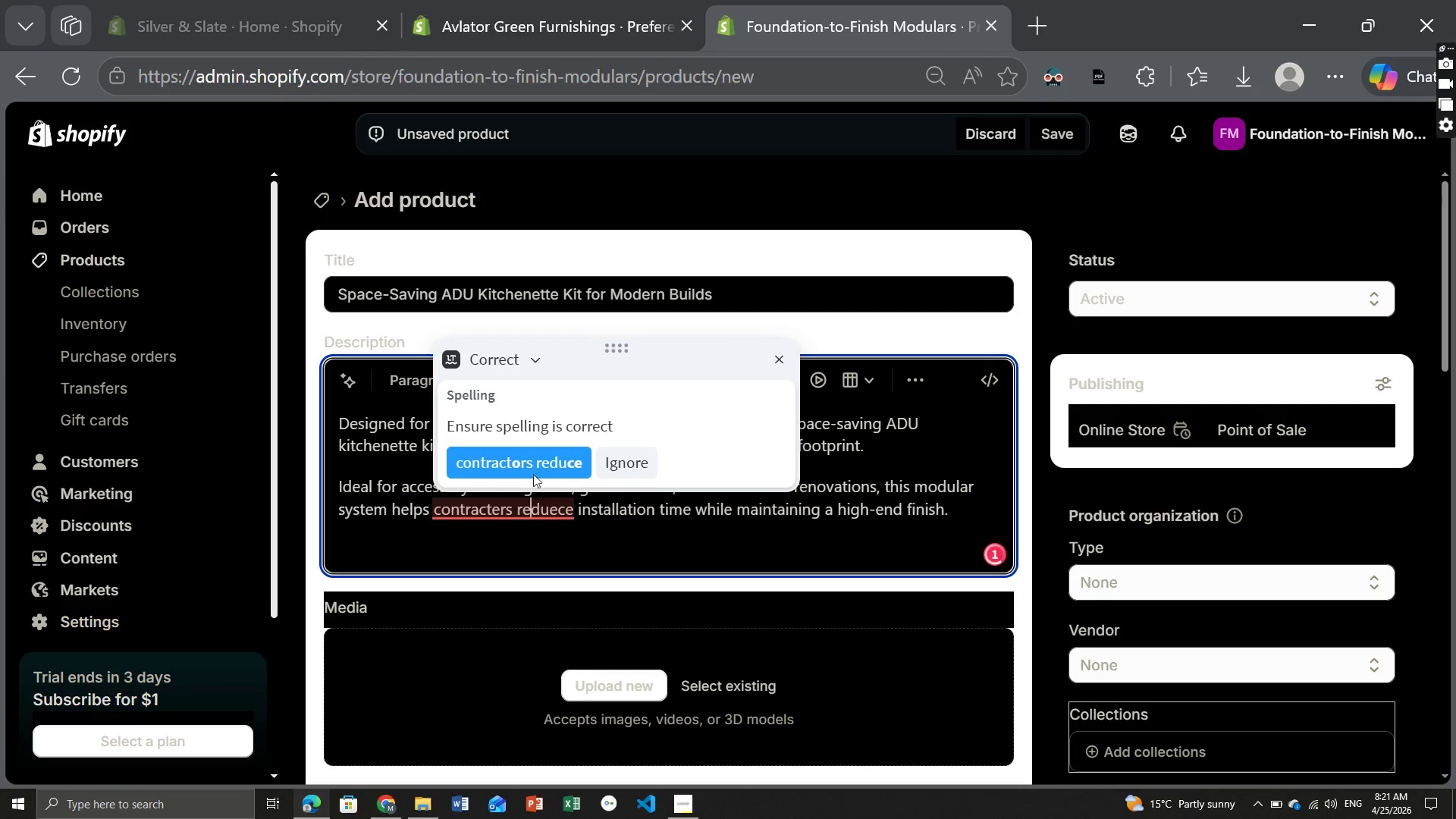 
left_click([531, 468])
 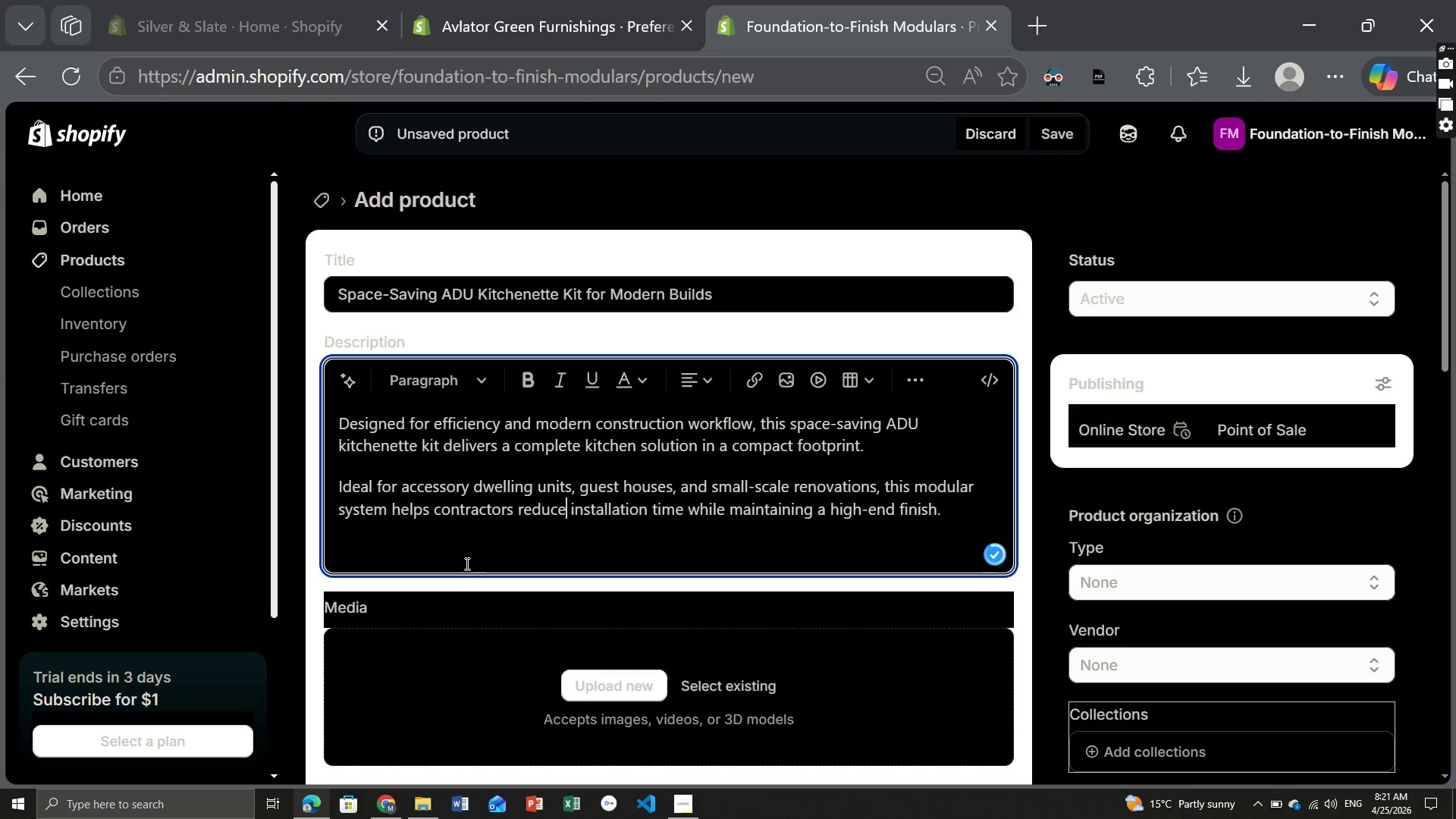 
left_click([460, 557])
 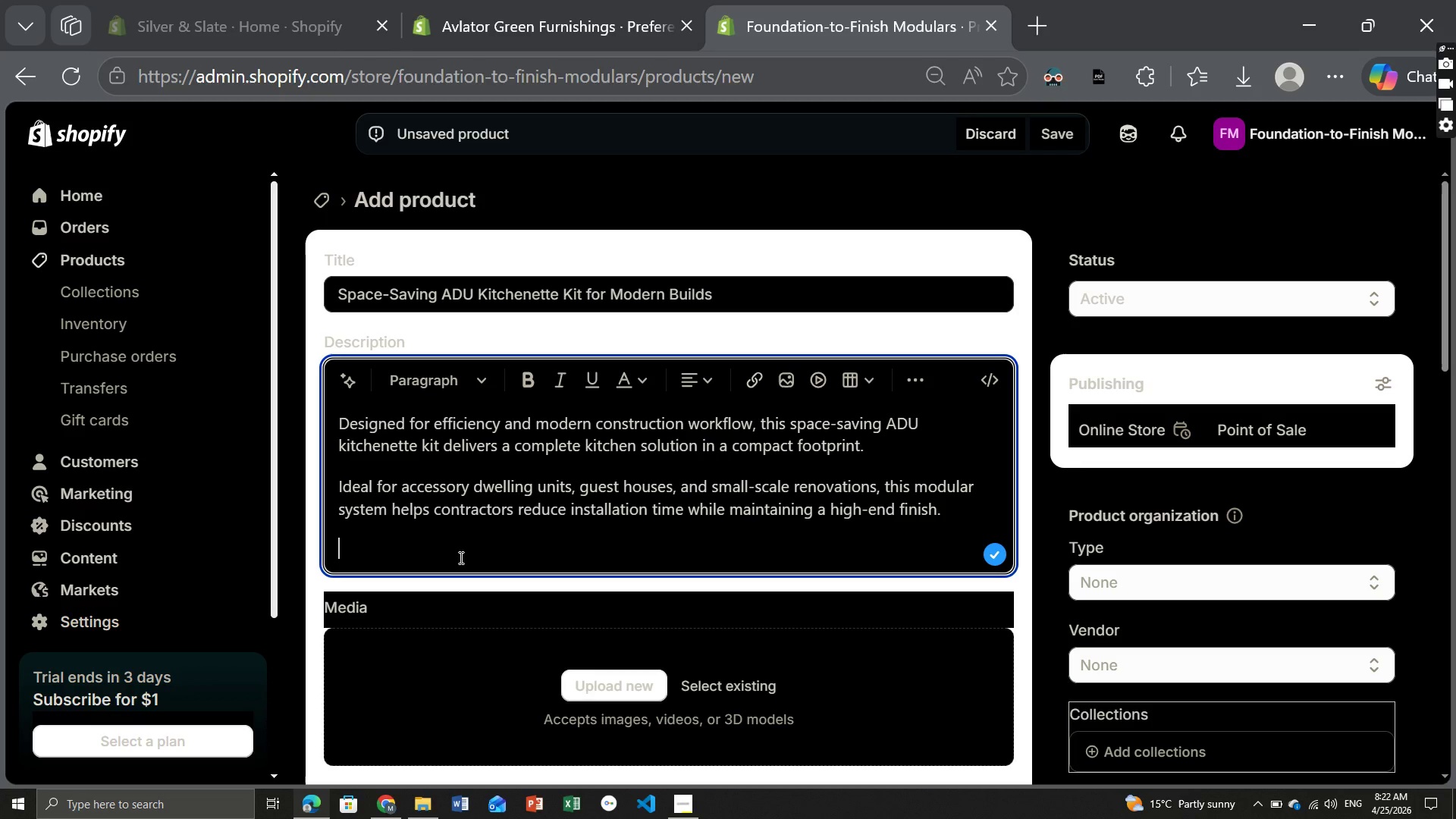 
wait(17.69)
 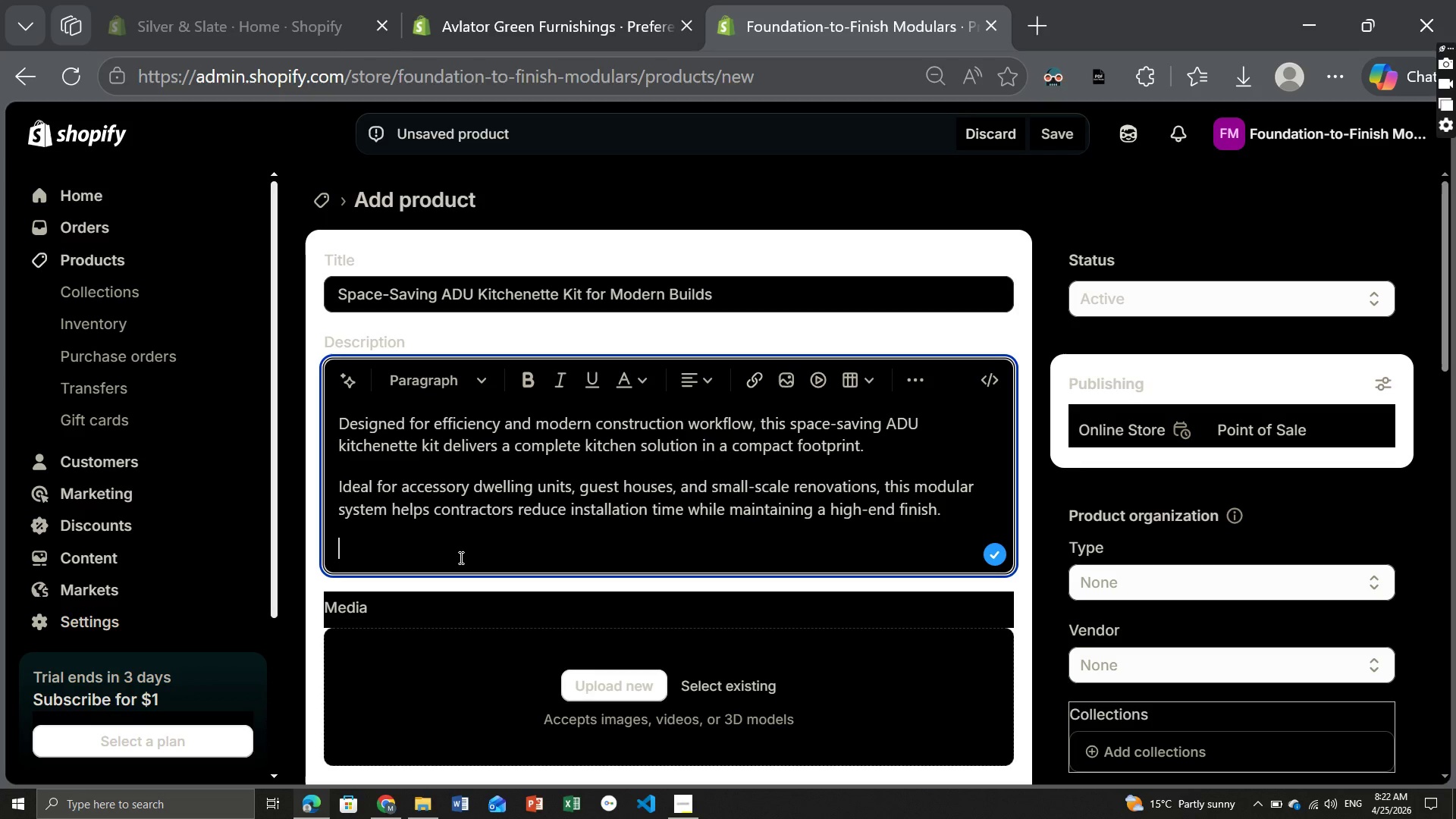 
type(Key Featires:)
 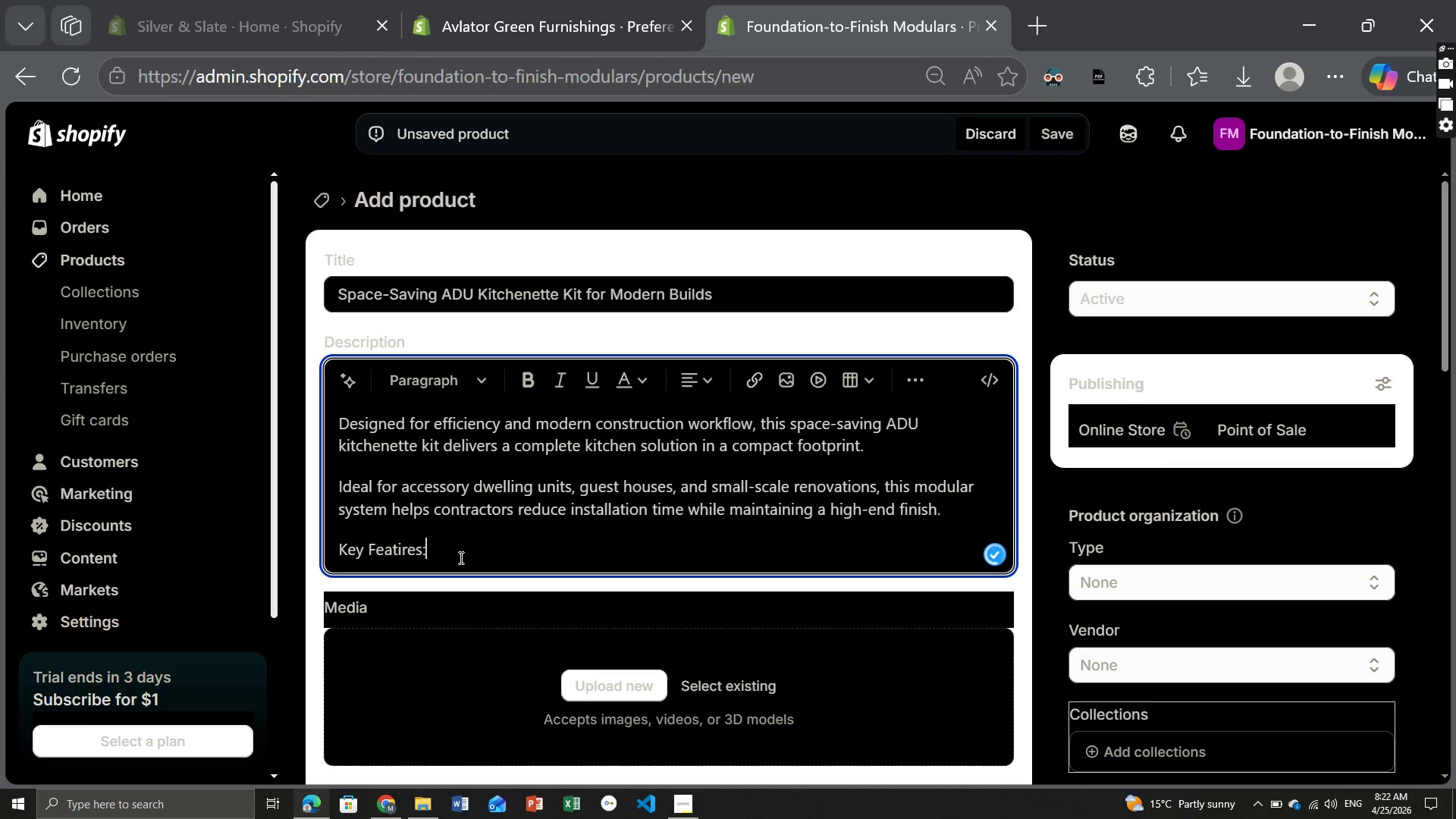 
key(Enter)
 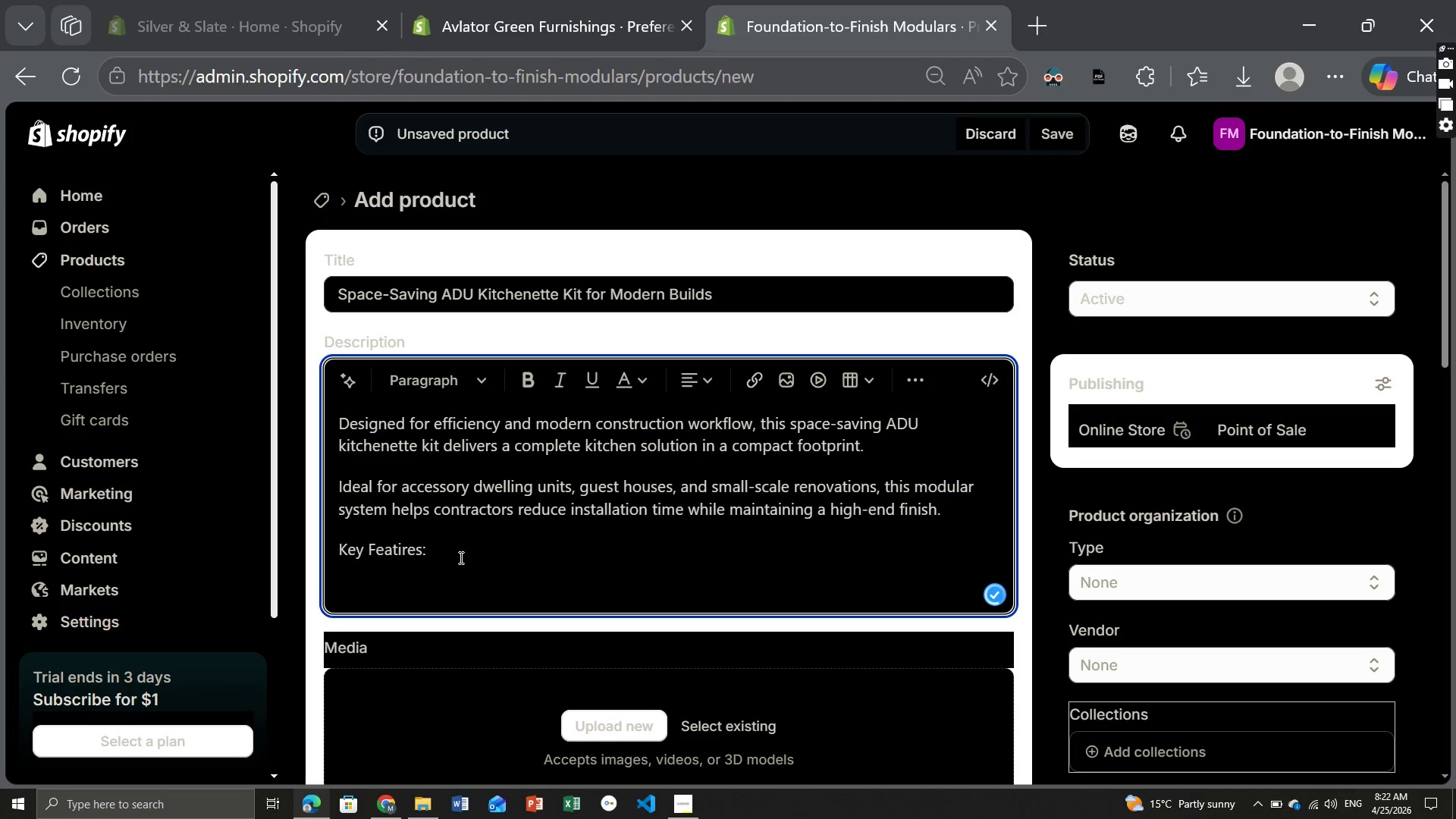 
left_click([451, 557])
 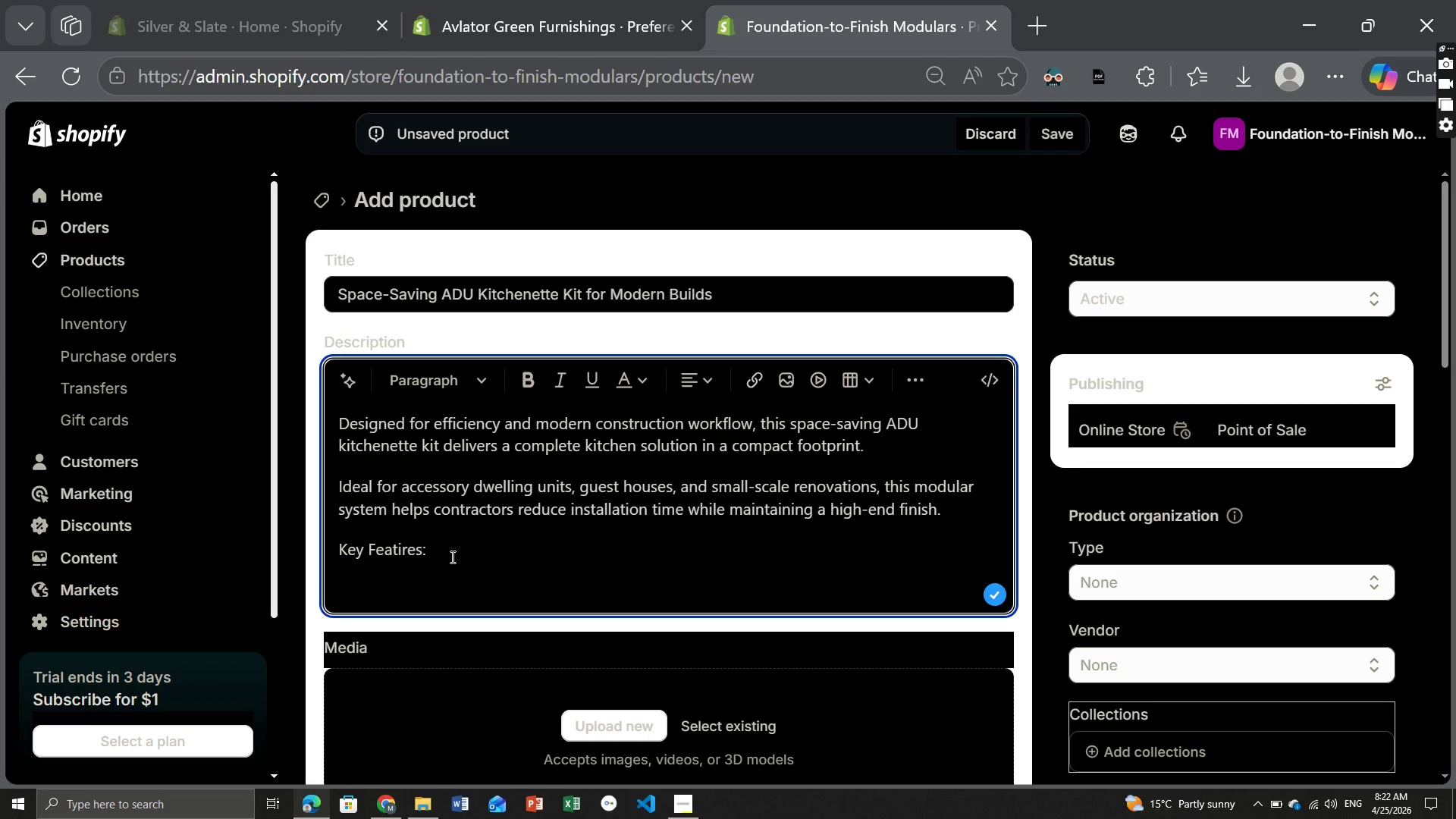 
key(Shift+Home)
 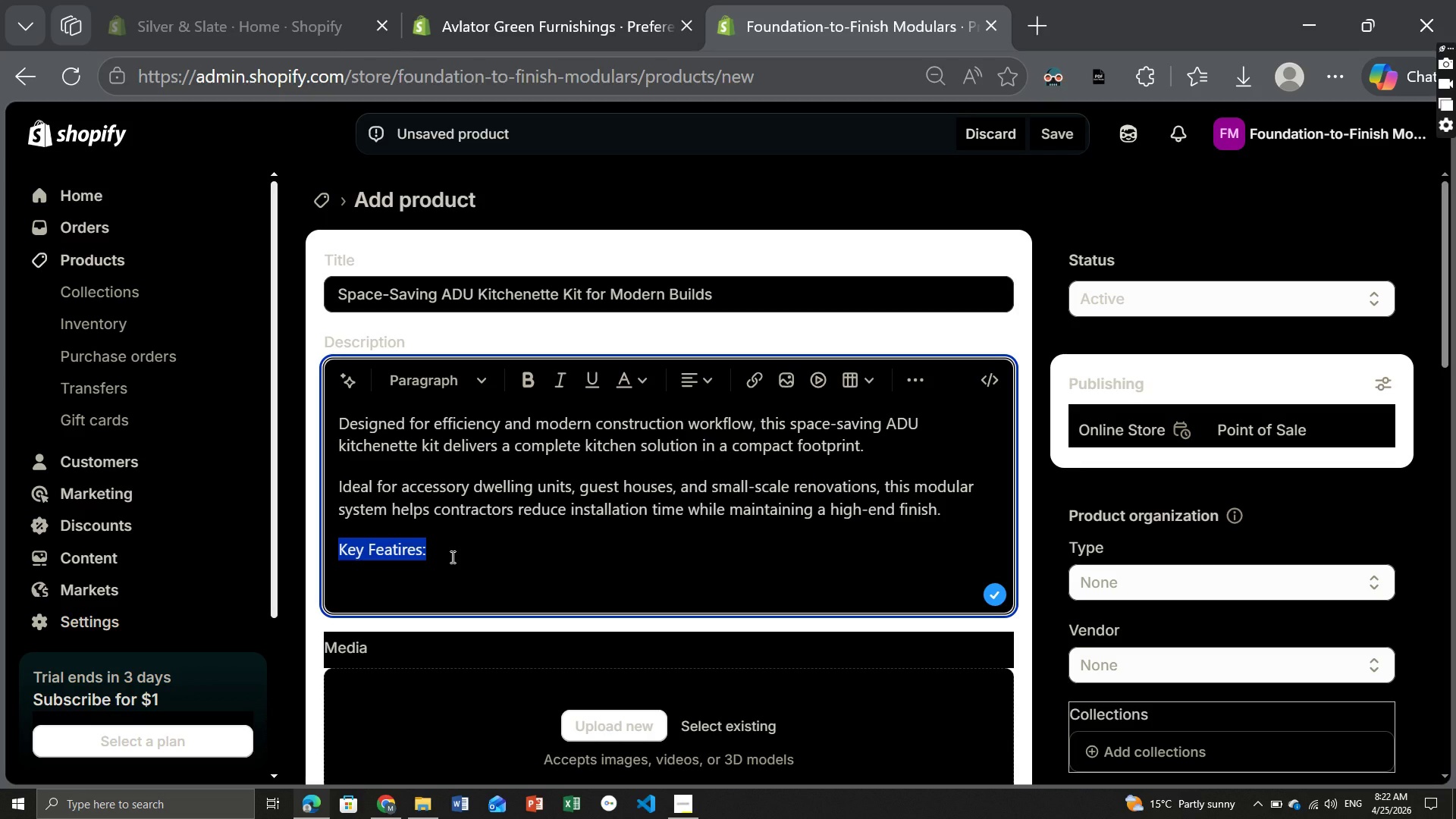 
key(Control+ControlLeft)
 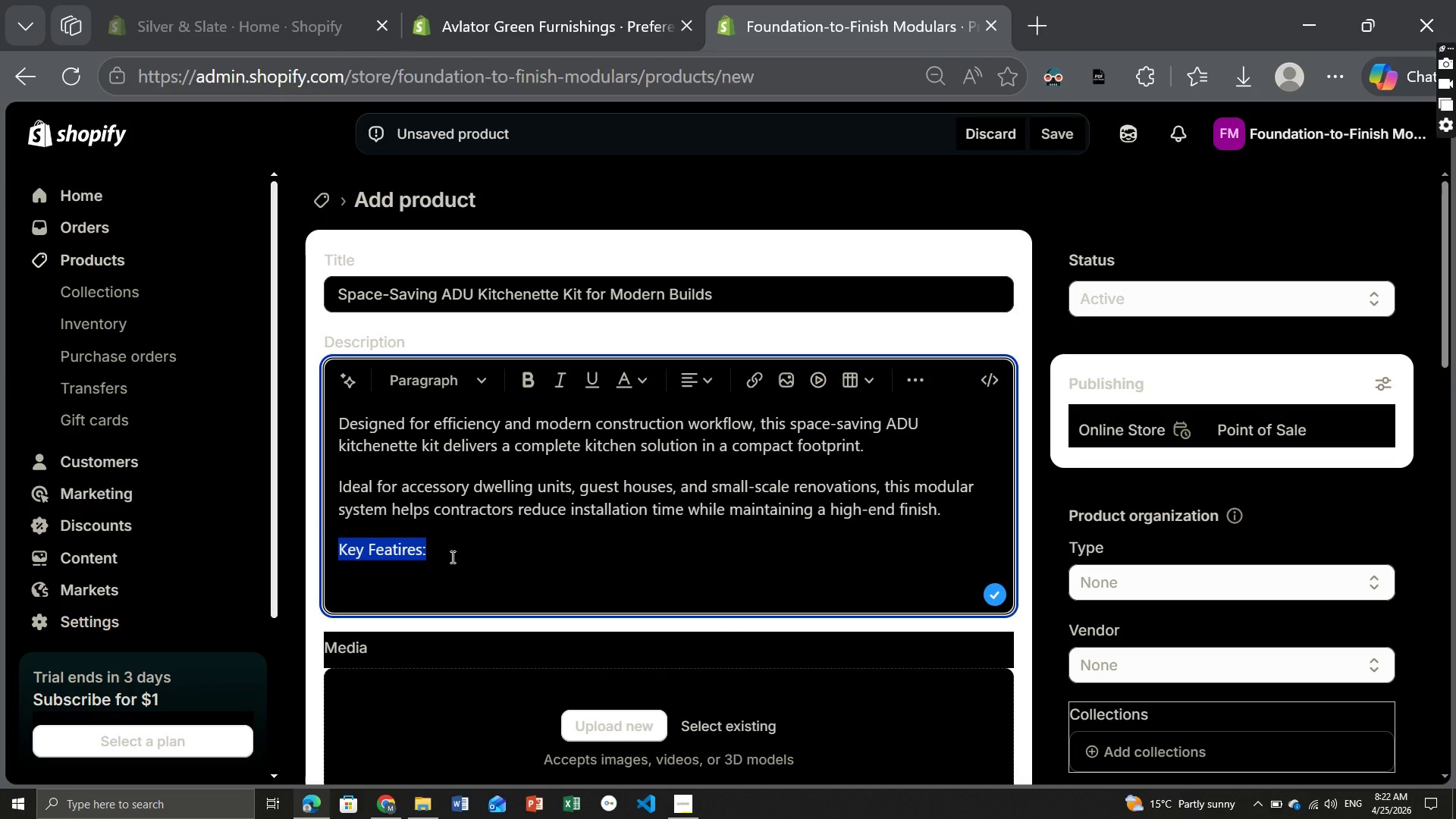 
key(Control+V)
 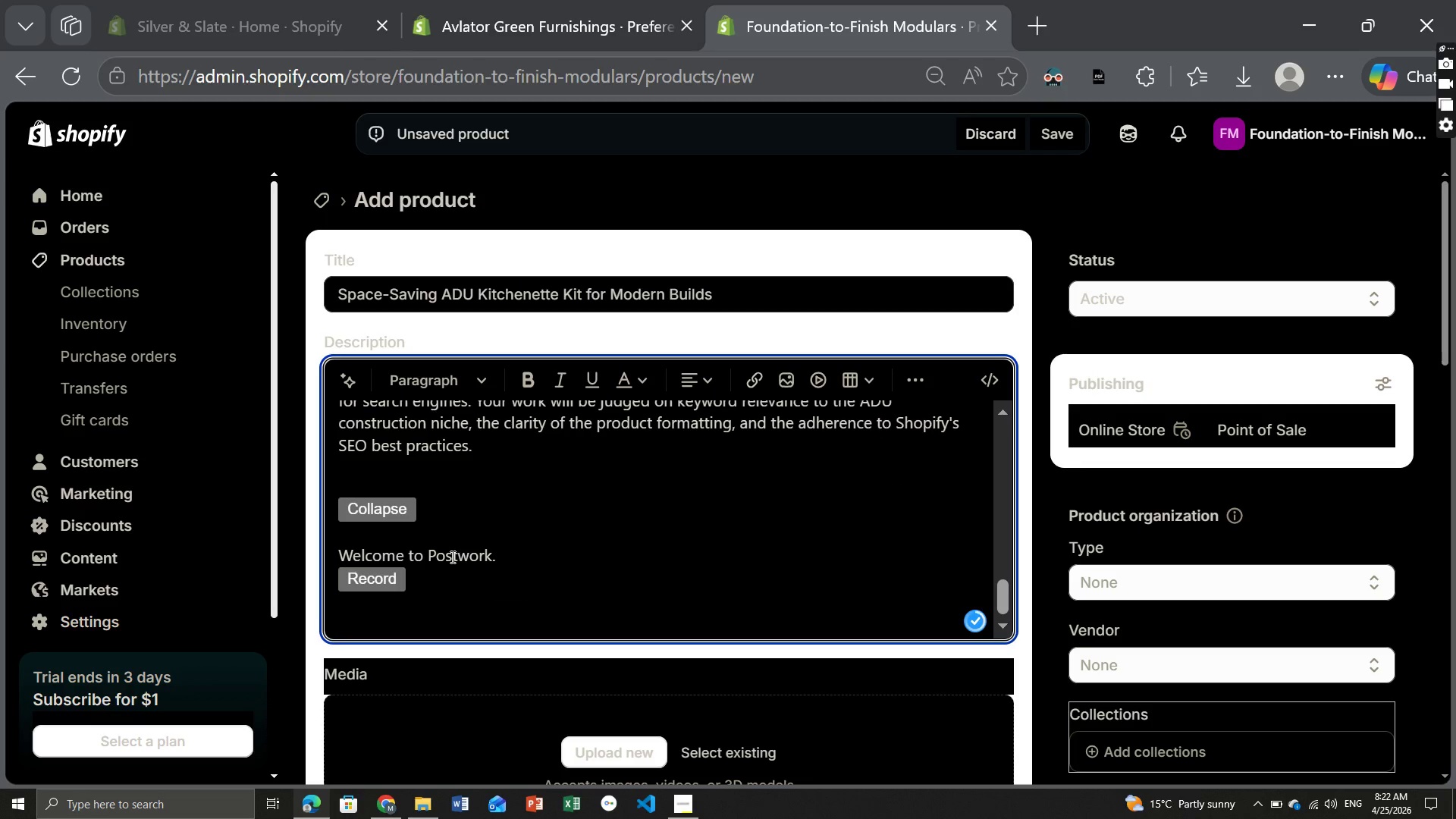 
key(Control+Z)
 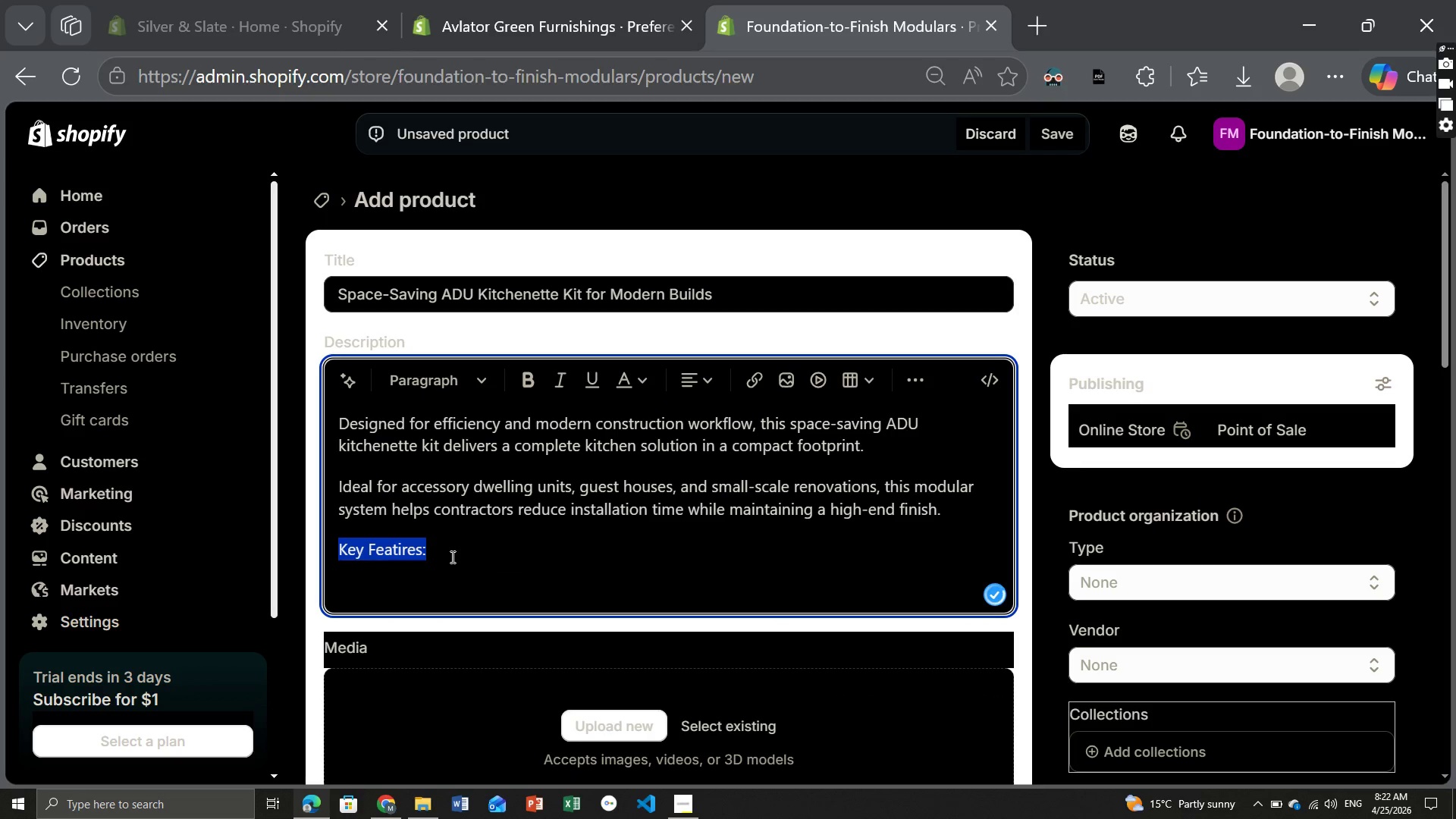 
key(Control+ControlLeft)
 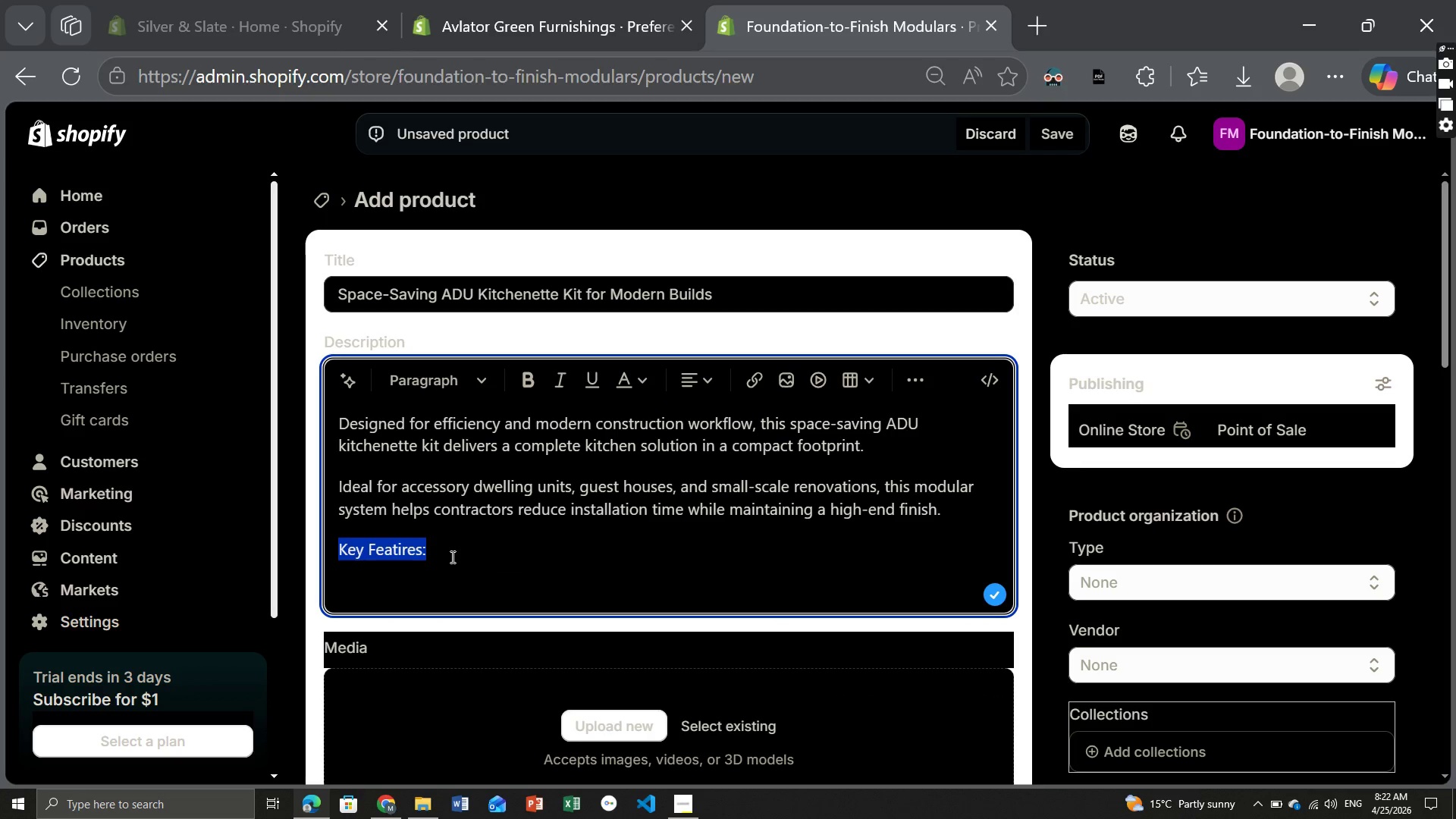 
key(Control+B)
 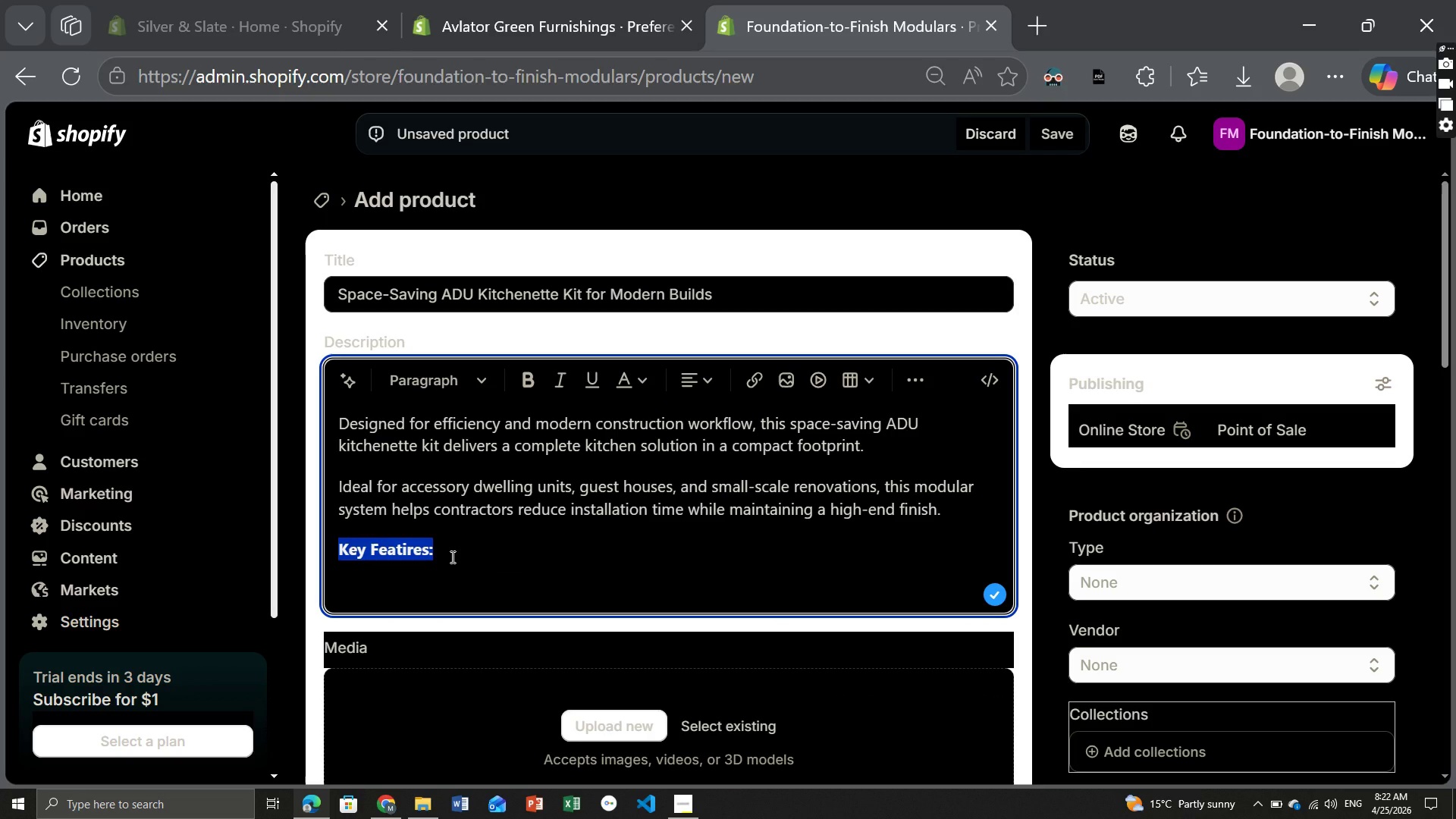 
key(ArrowRight)
 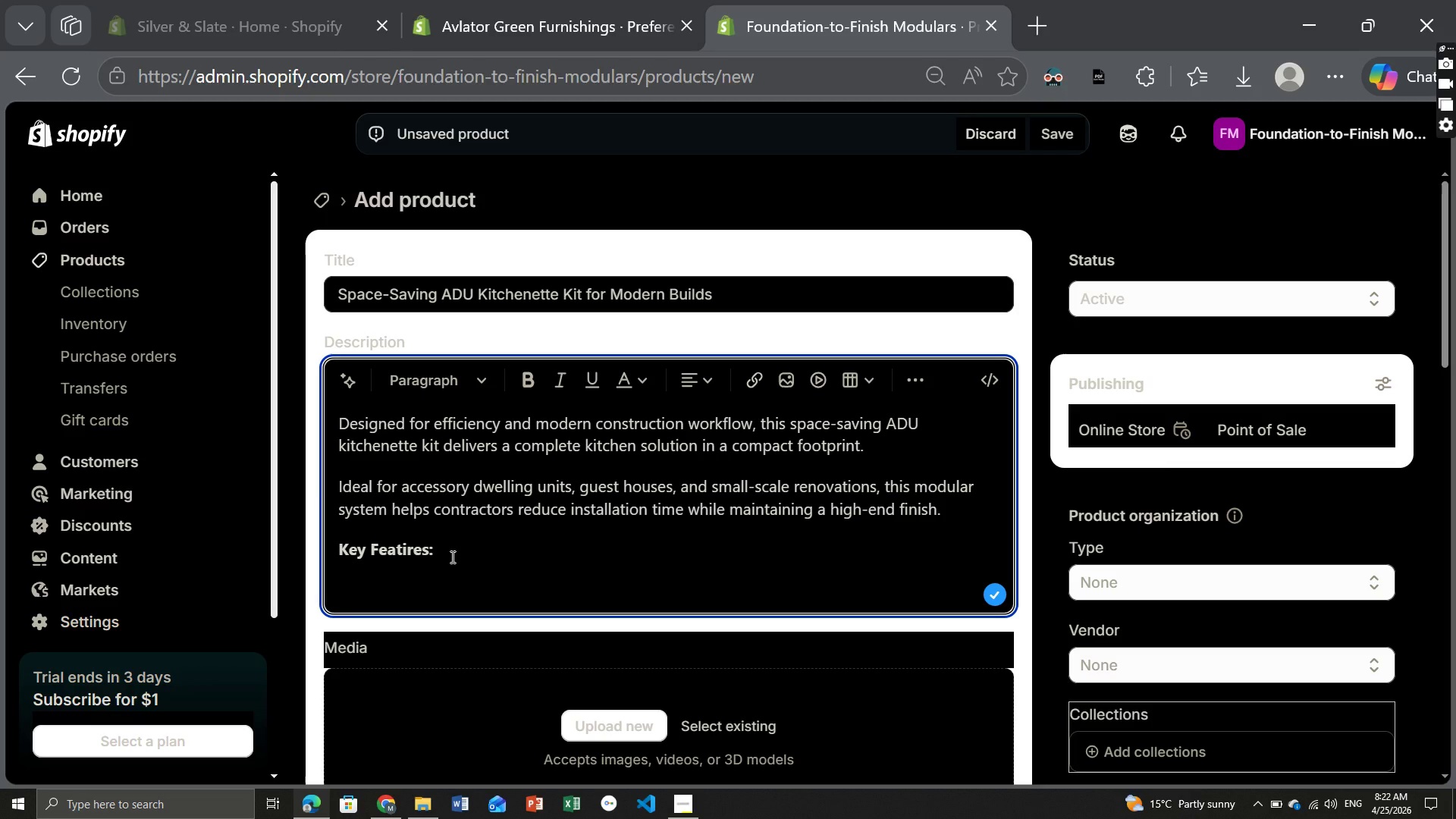 
key(Enter)
 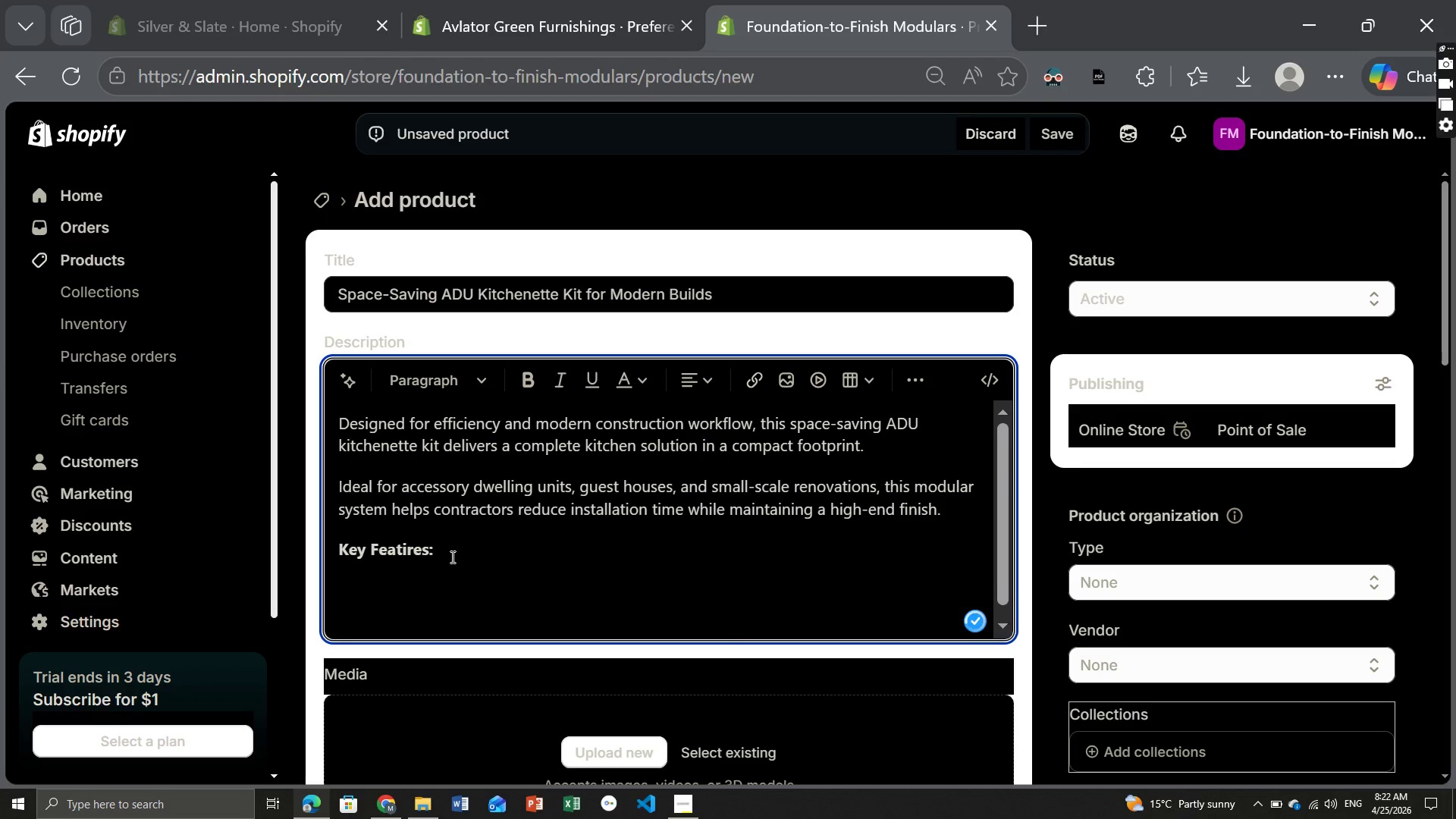 
key(Control+ControlLeft)
 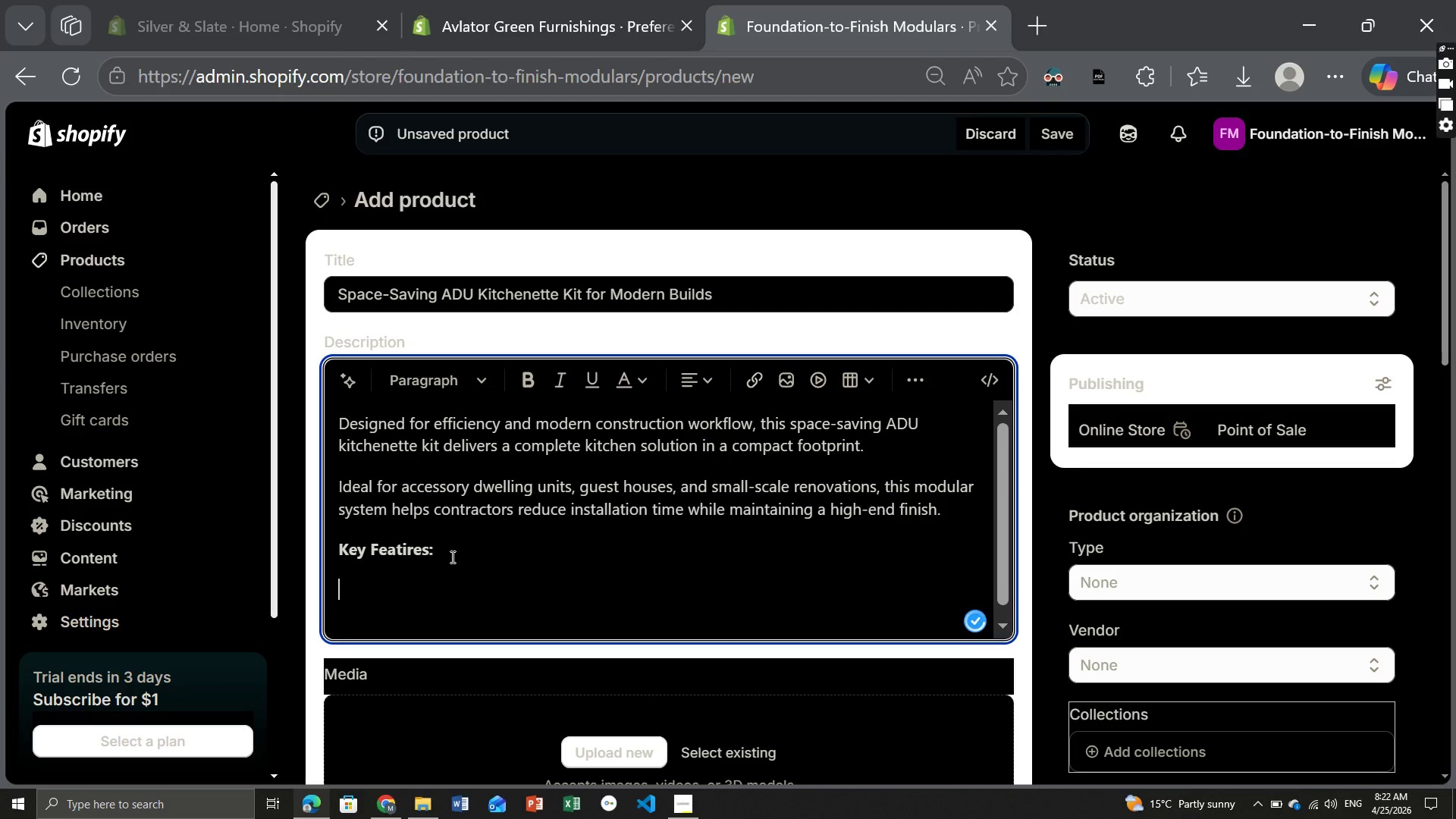 
key(Control+B)
 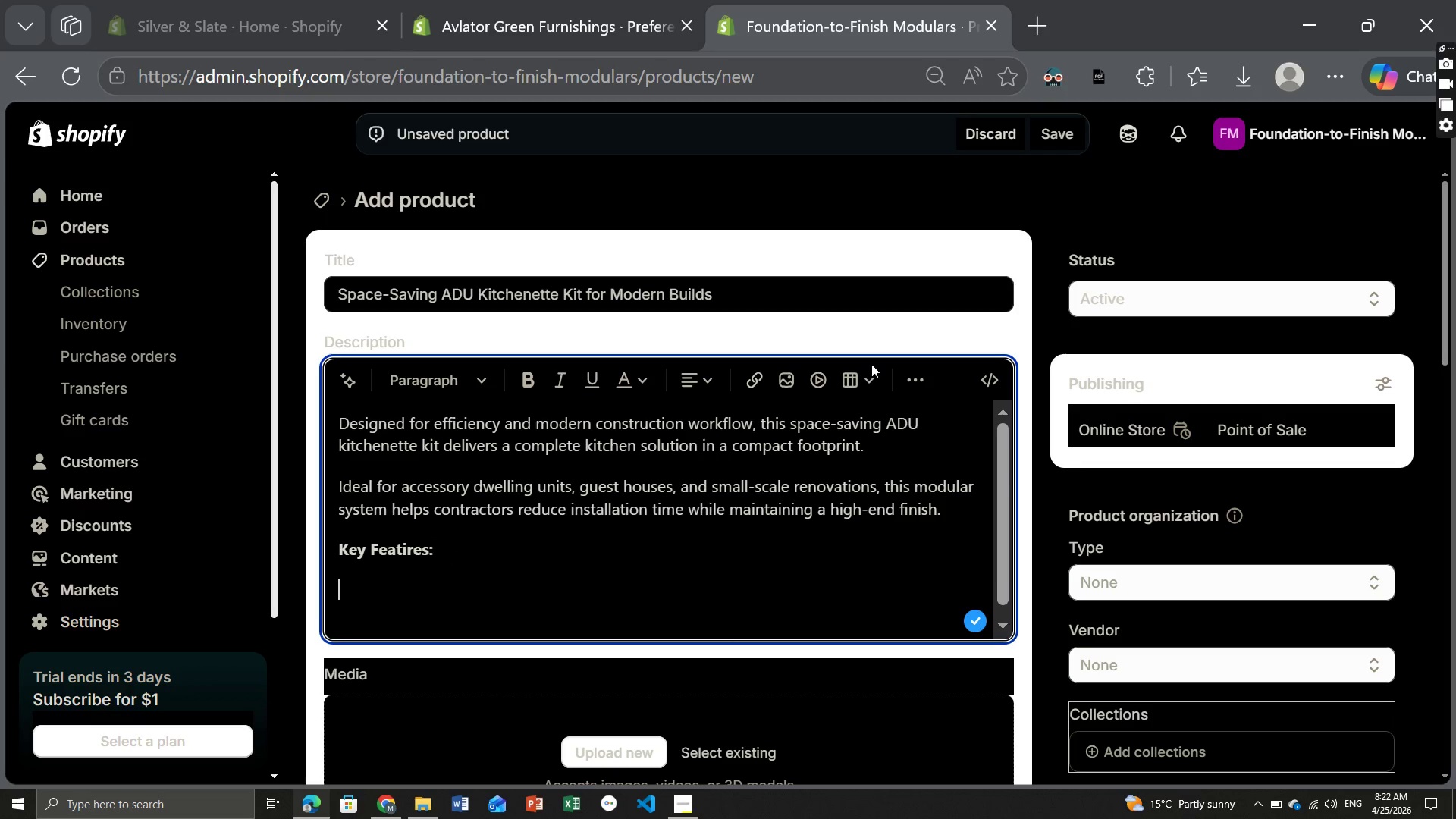 
left_click([908, 376])
 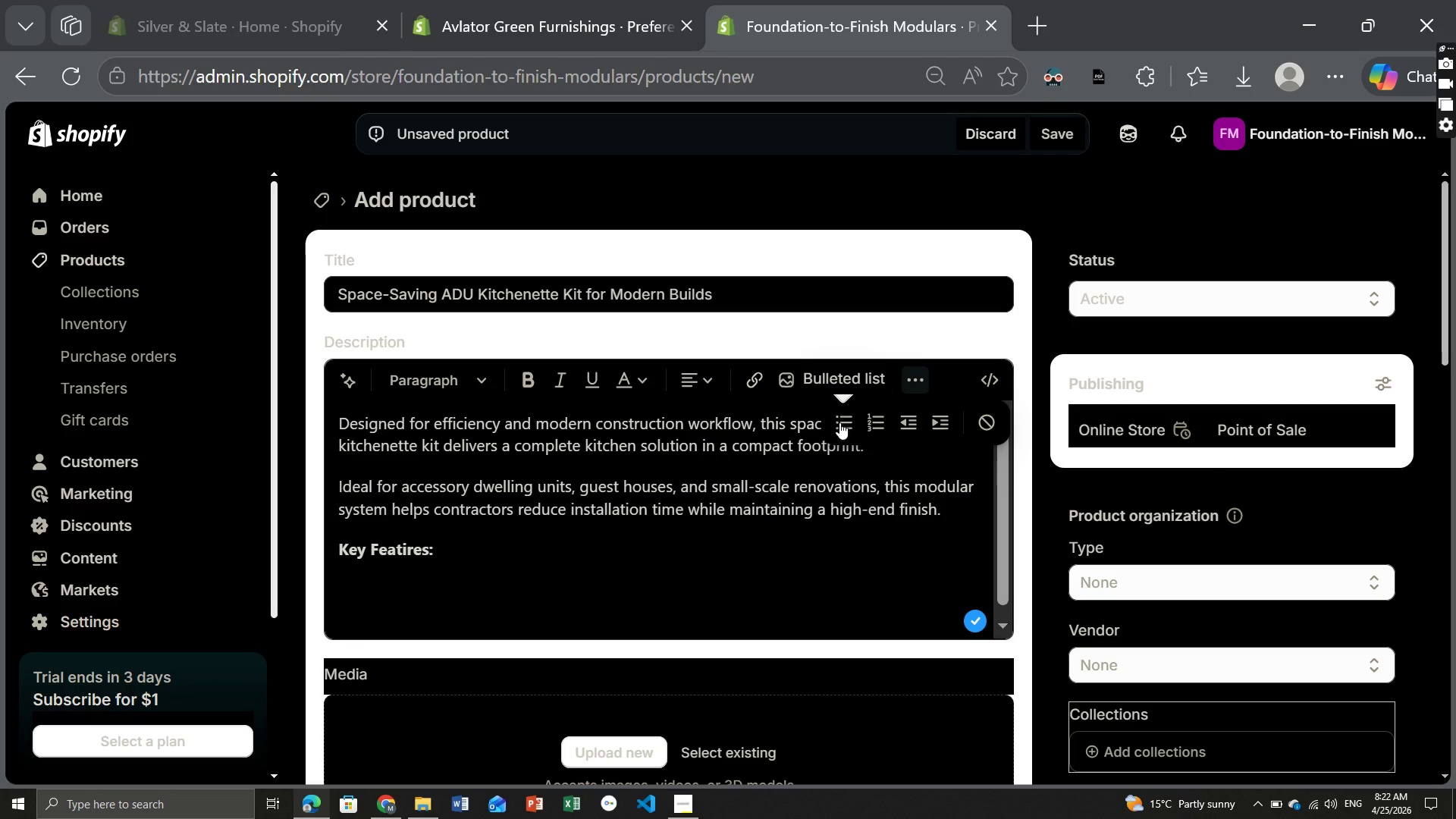 
left_click([846, 431])
 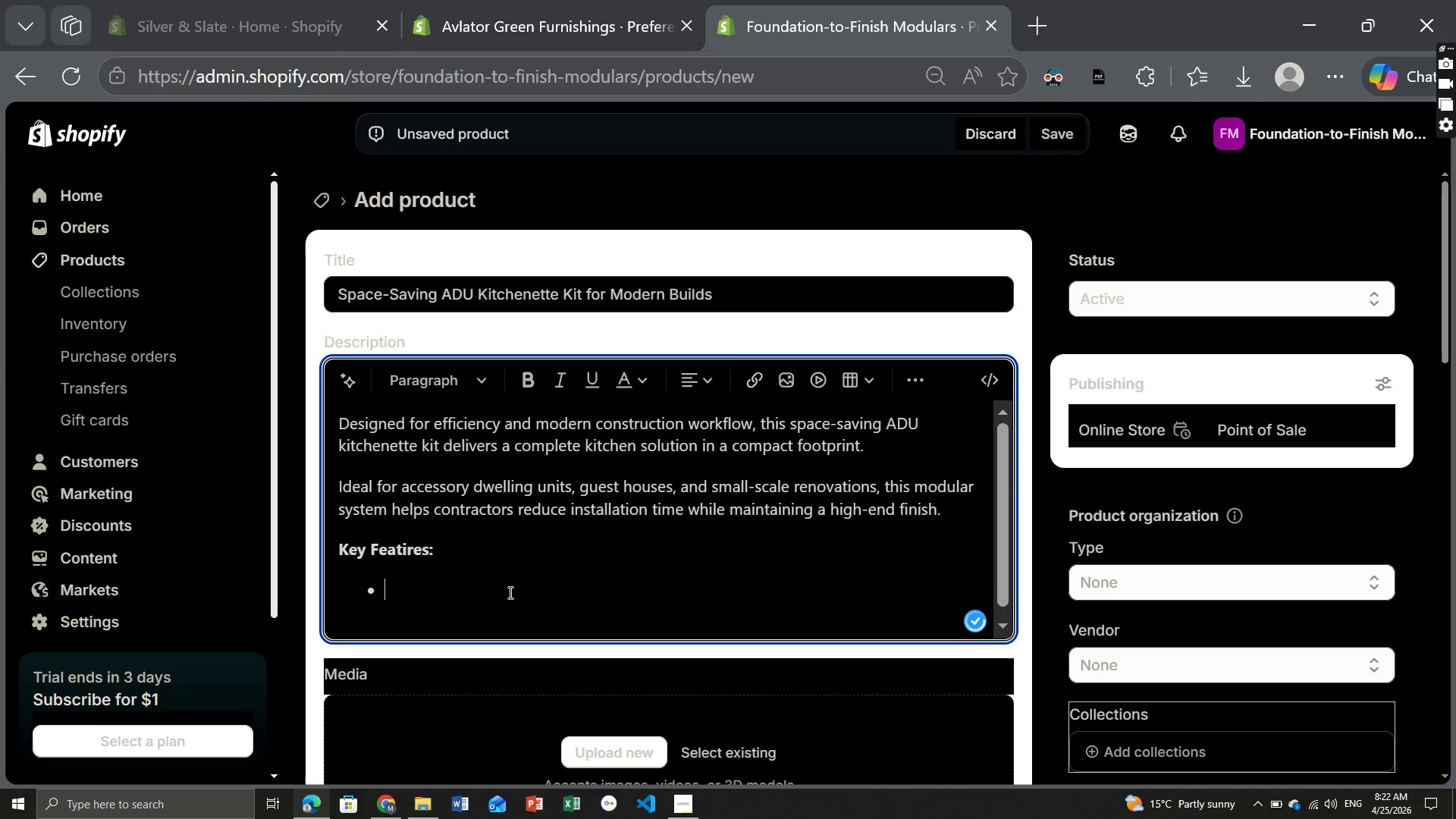 
type(Compact, space-p)
key(Backspace)
type(optimized latout for ADUs)
 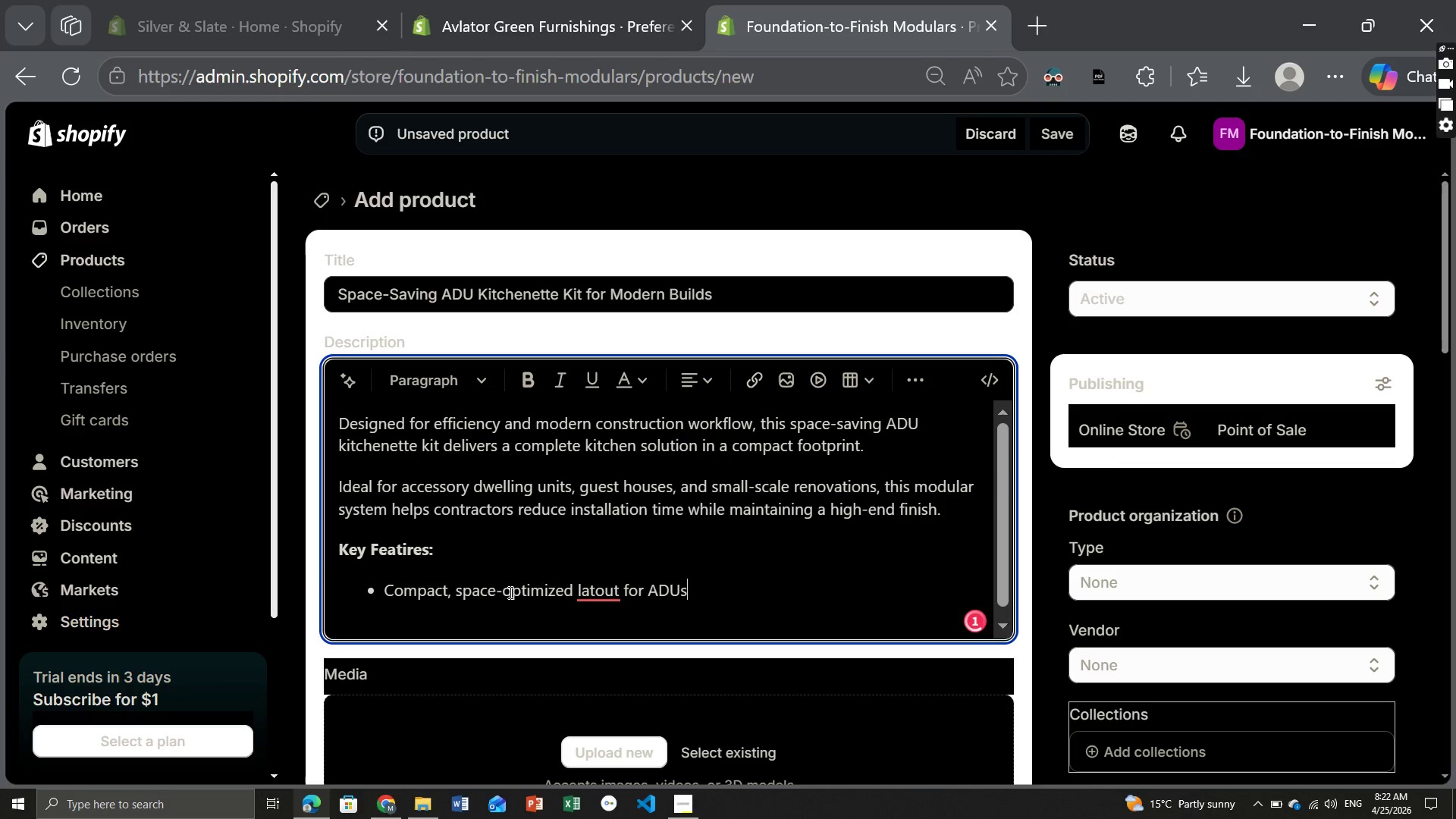 
key(Enter)
 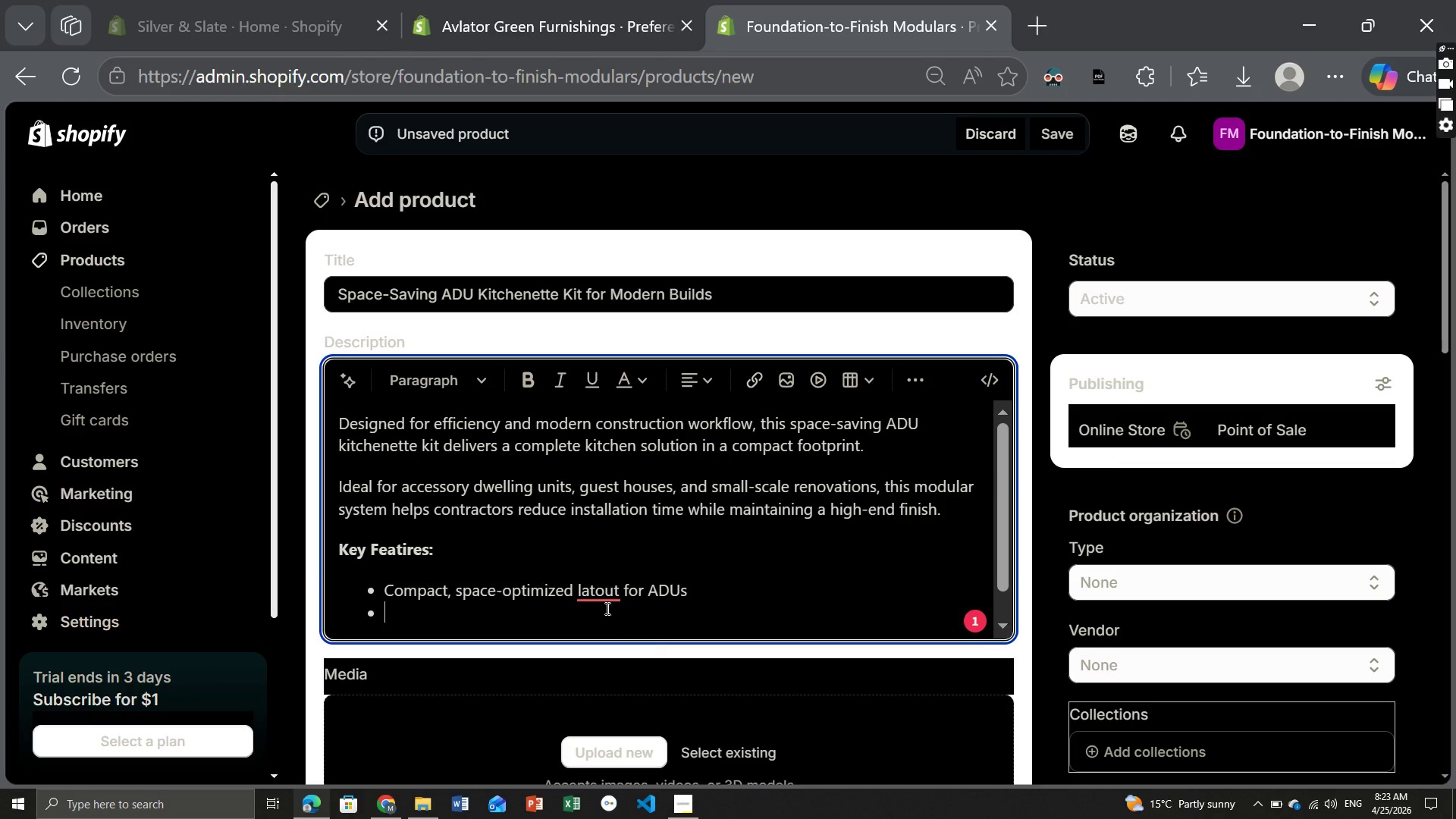 
left_click([601, 582])
 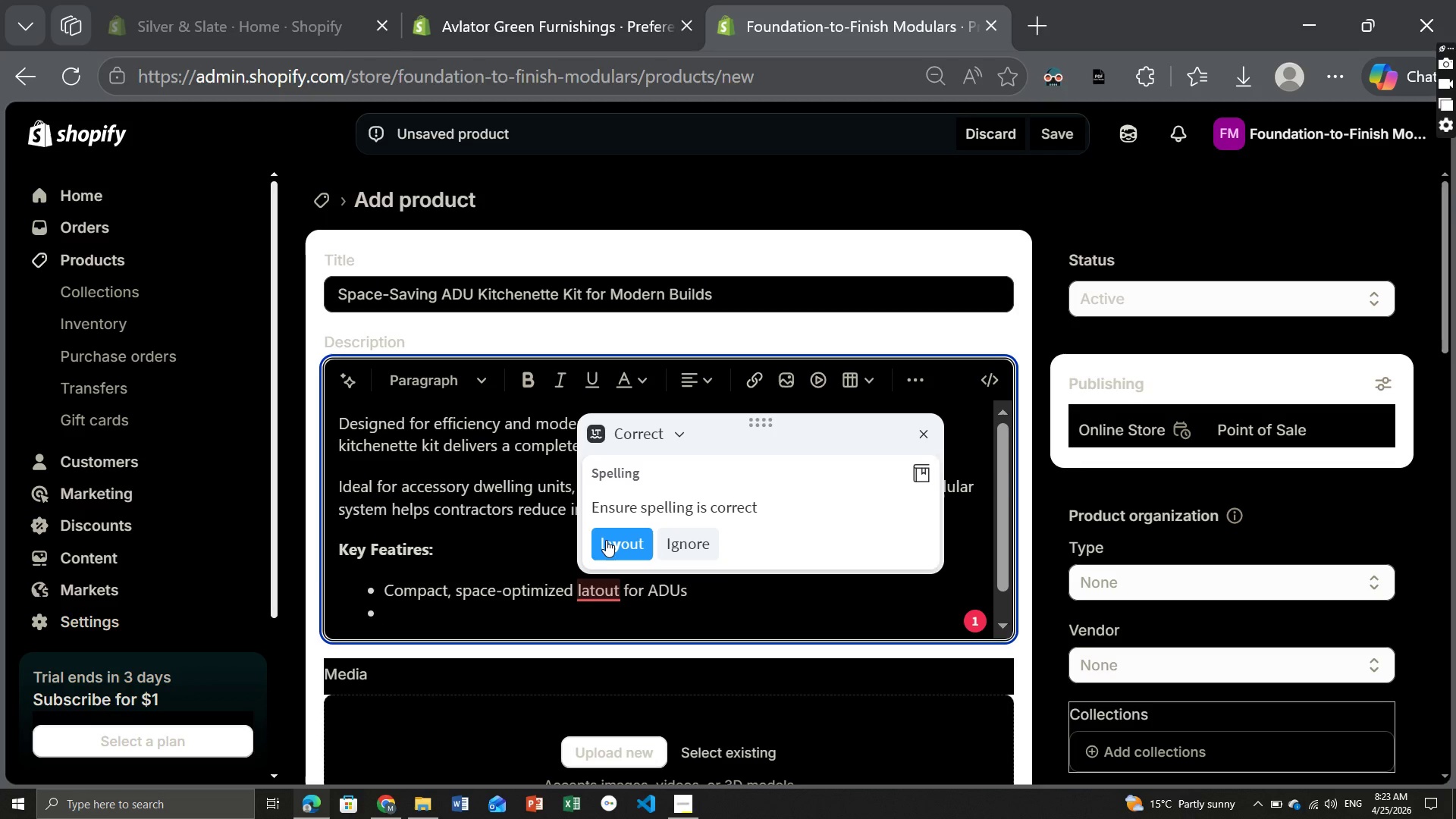 
left_click([606, 539])
 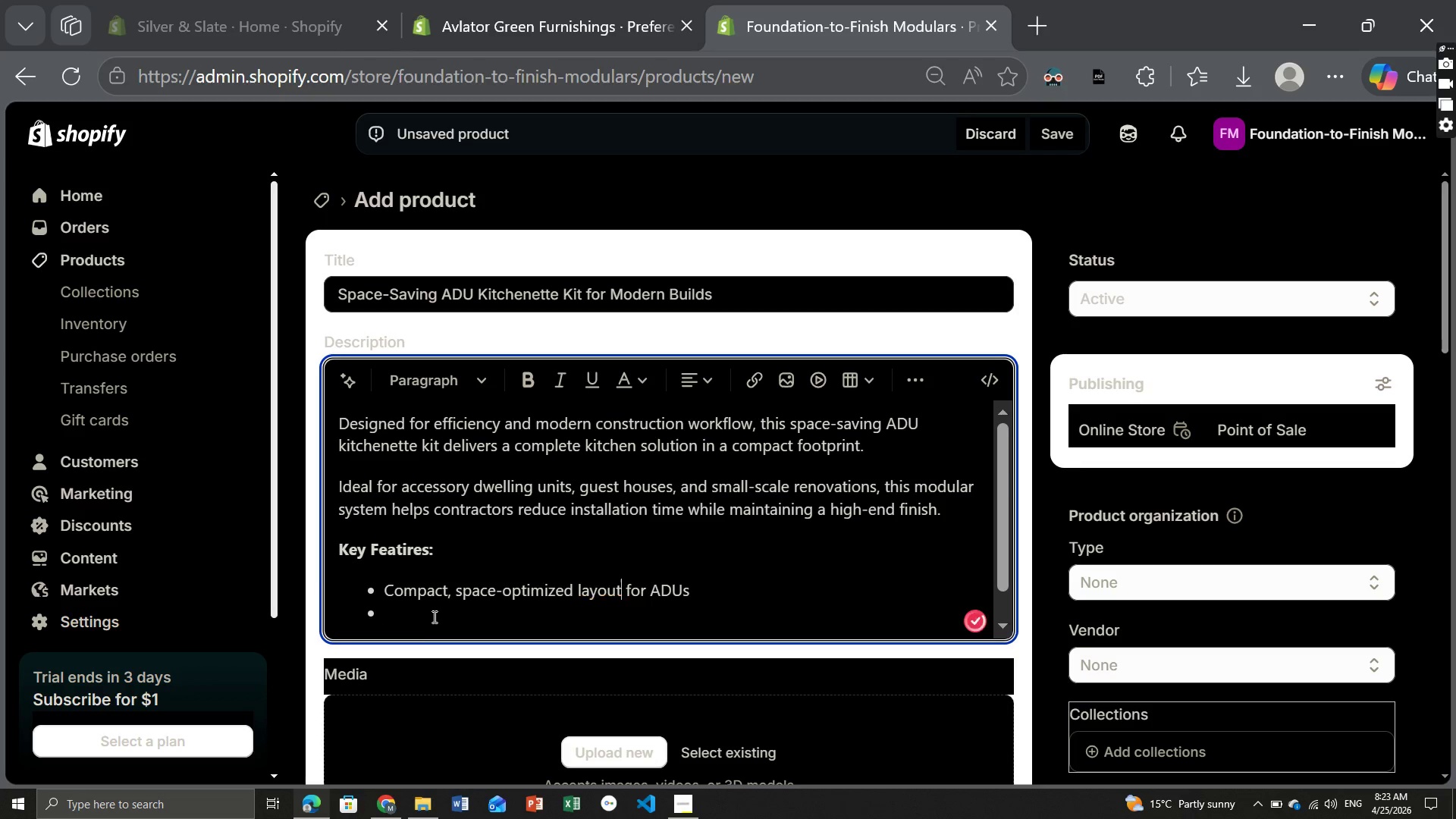 
left_click([433, 617])
 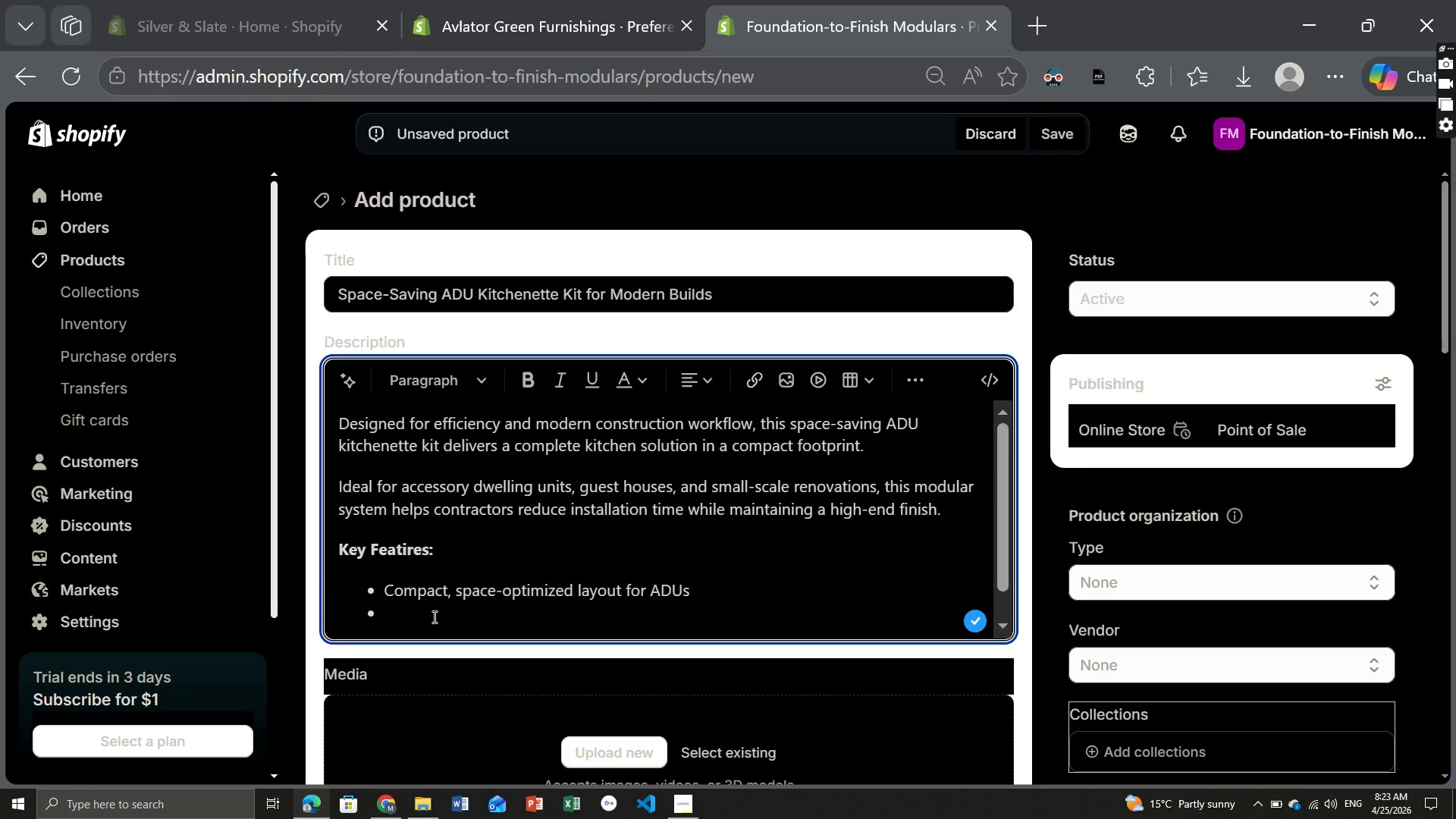 
type(Pre)
 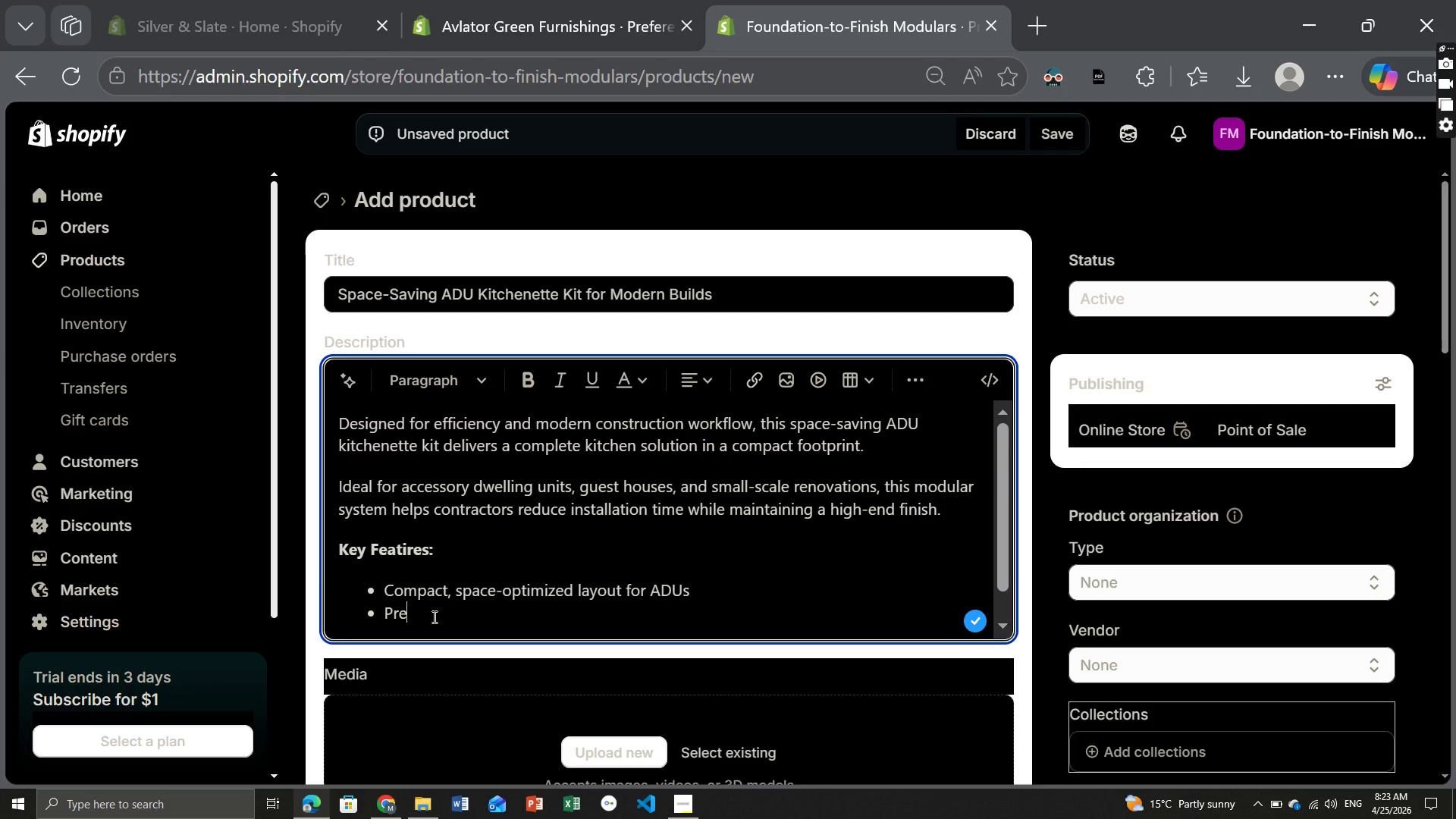 
type(-configured modular components for quick instalation)
 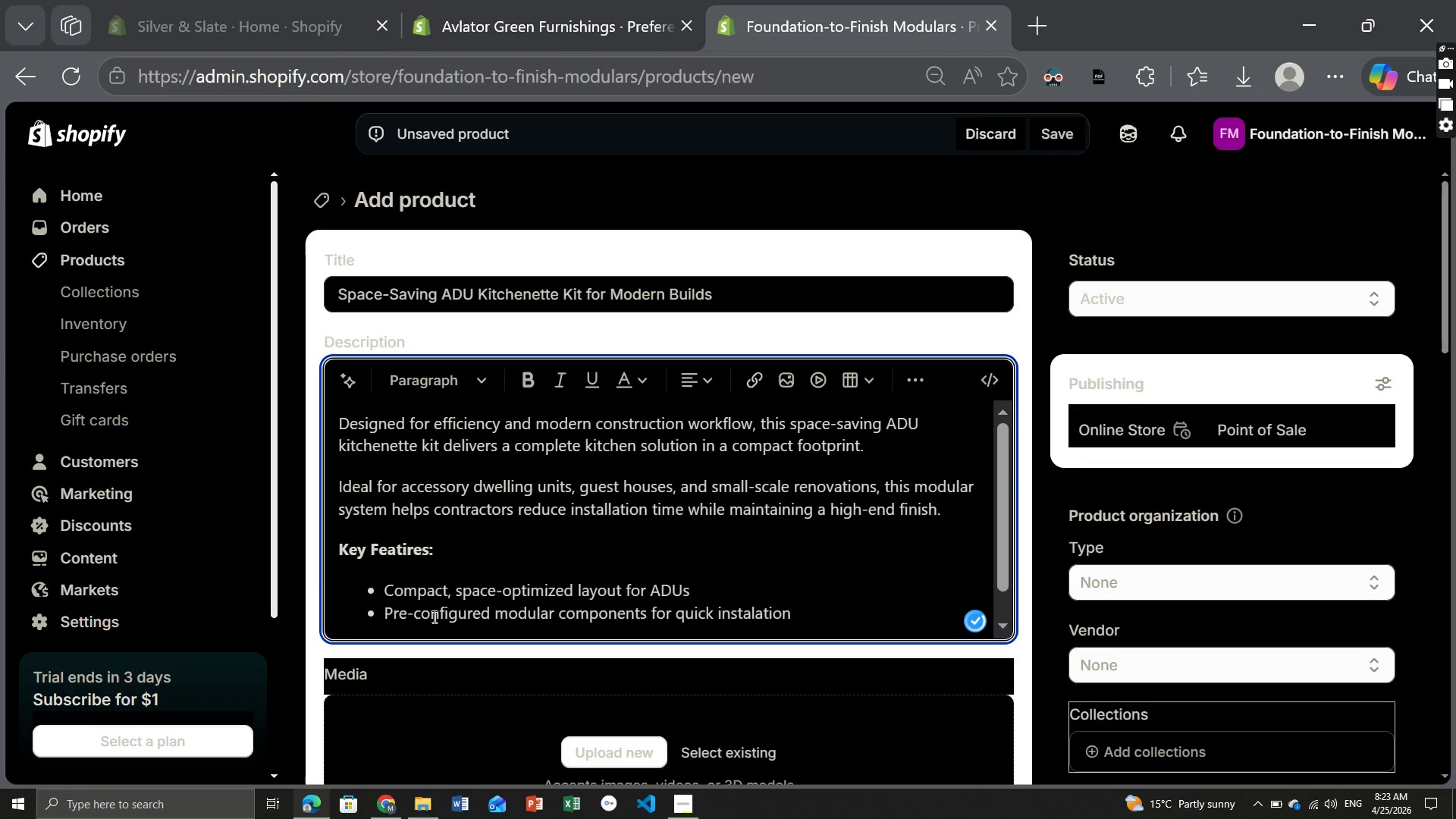 
key(Enter)
 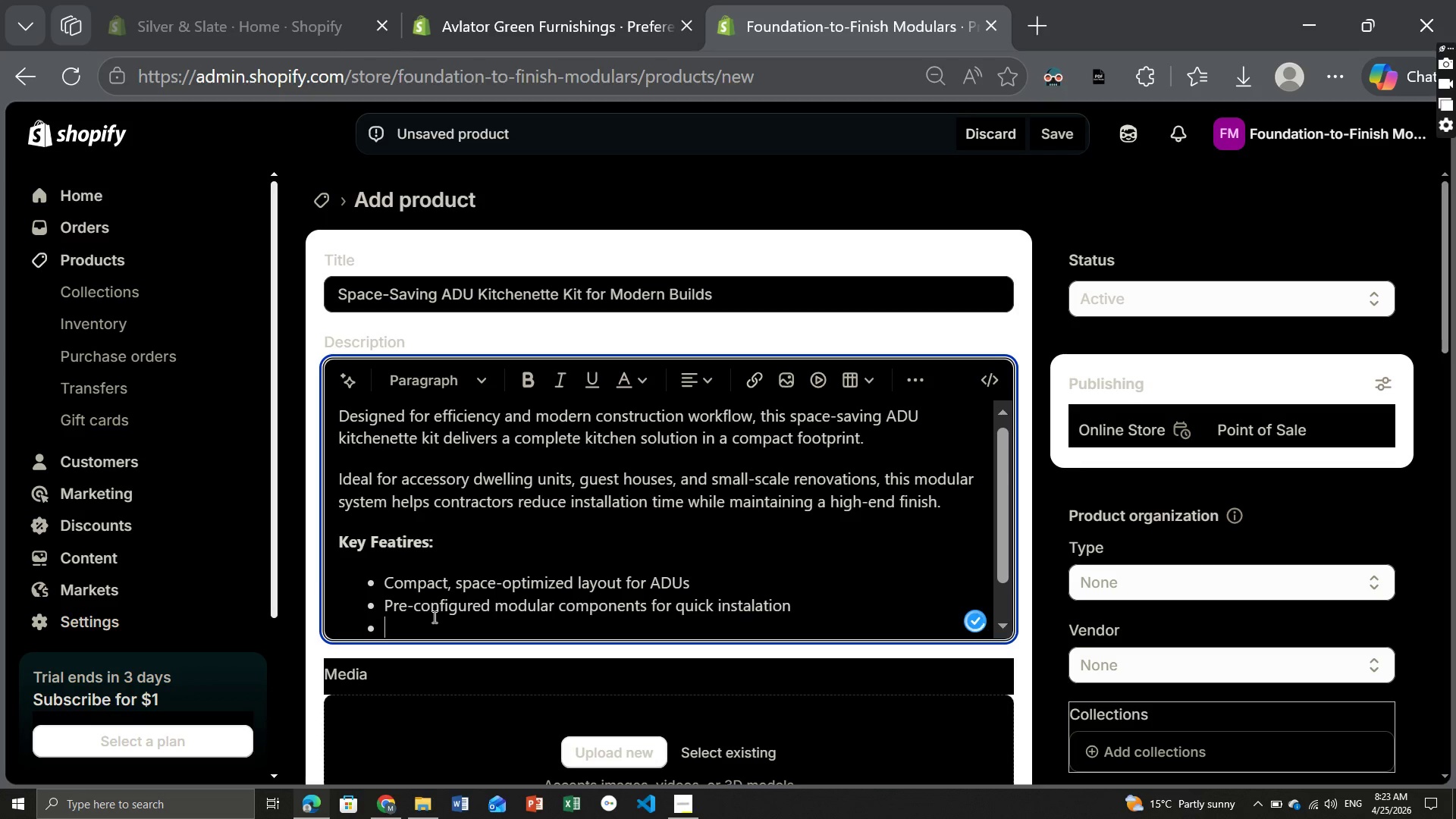 
type(Durable)
 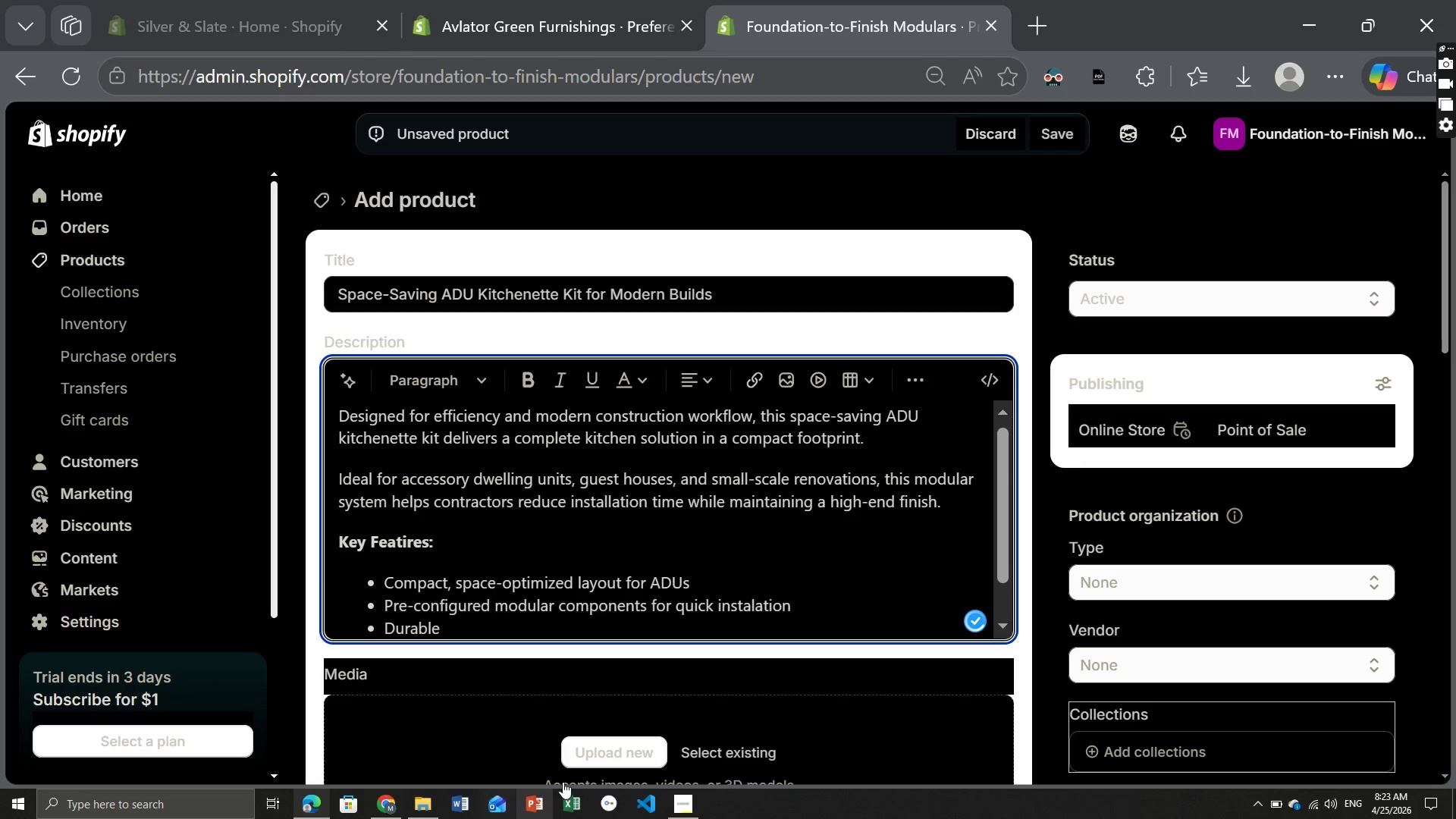 
left_click([677, 808])